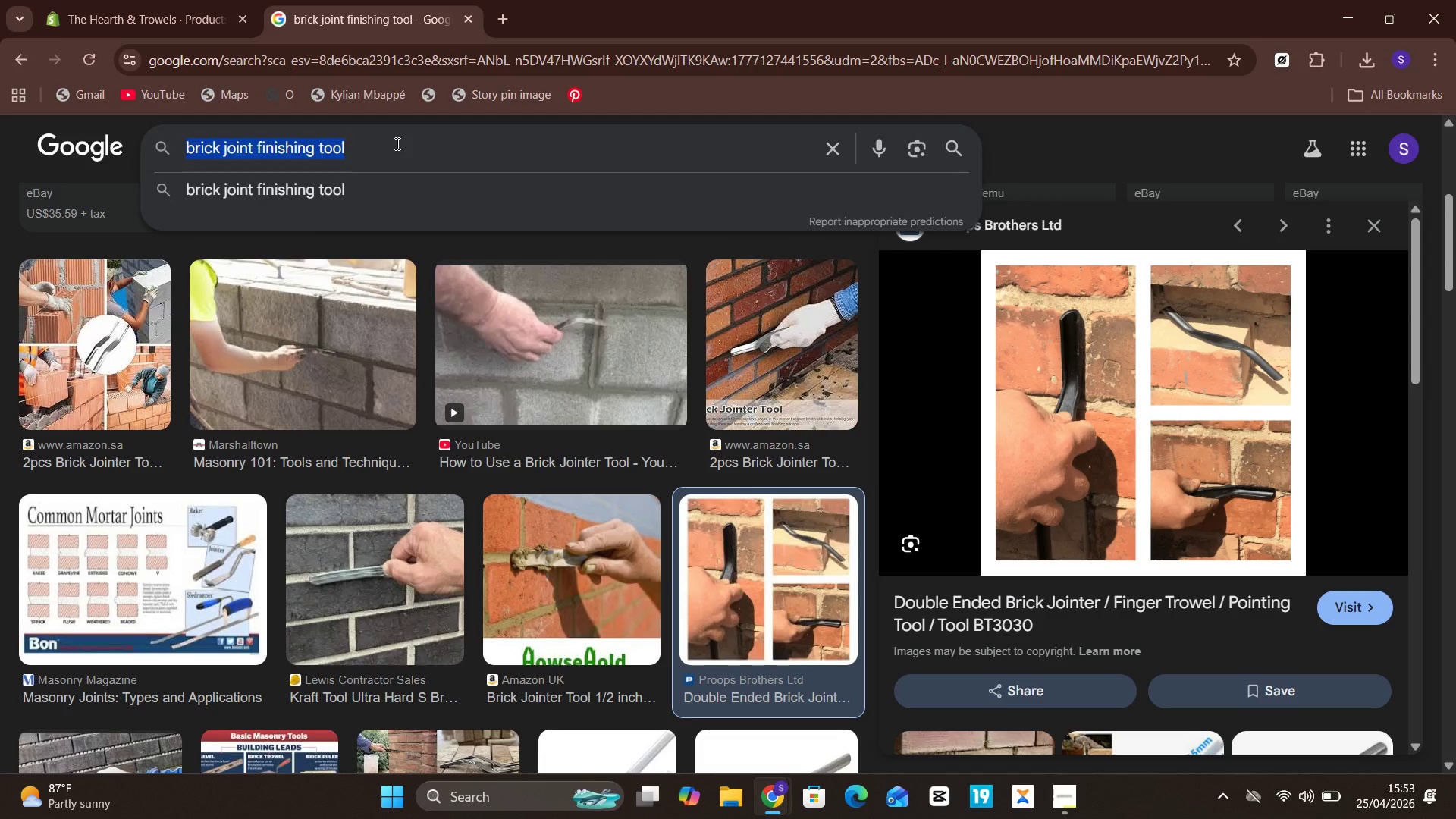 
type(masonry cleaning )
 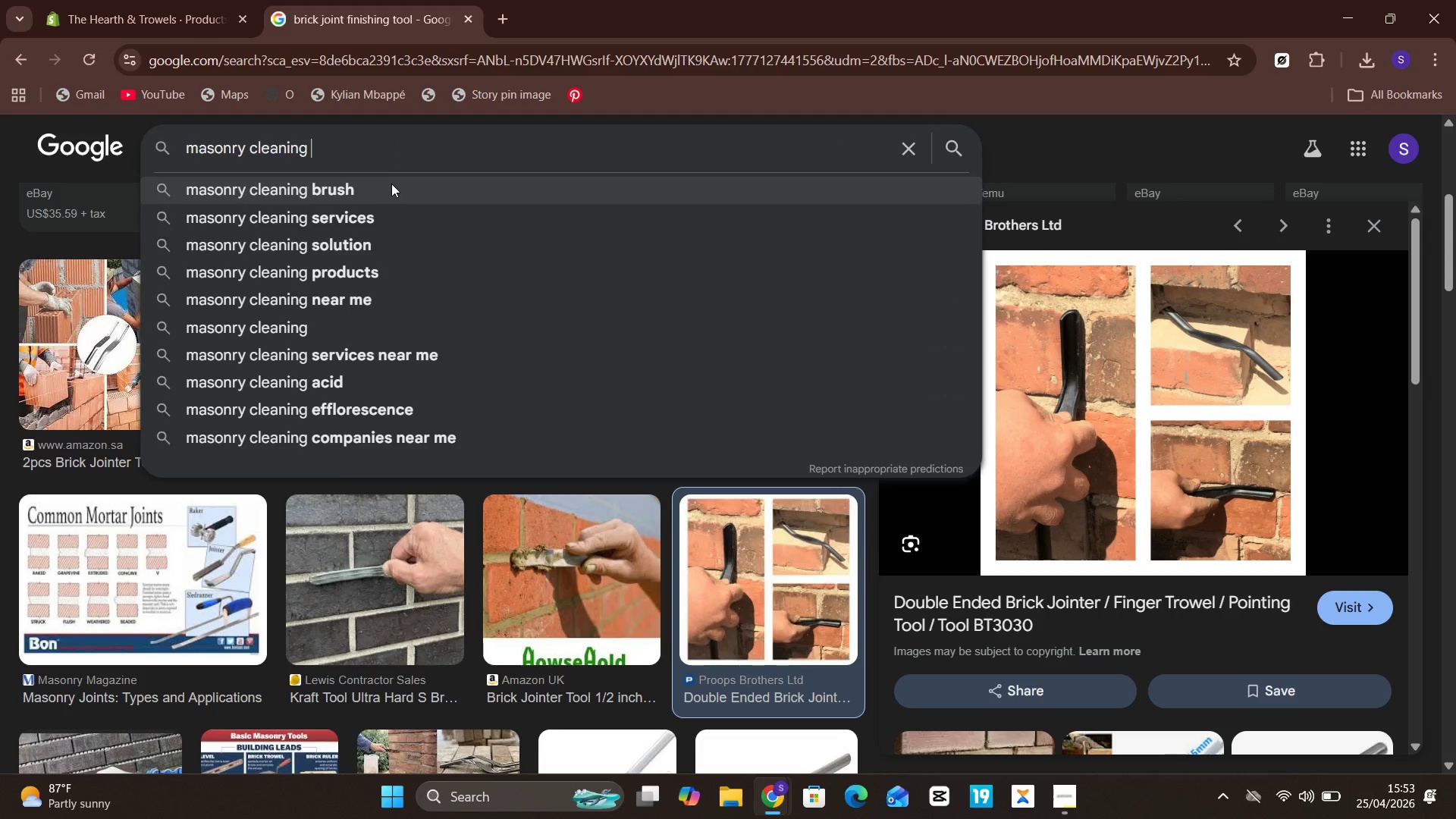 
left_click([391, 184])
 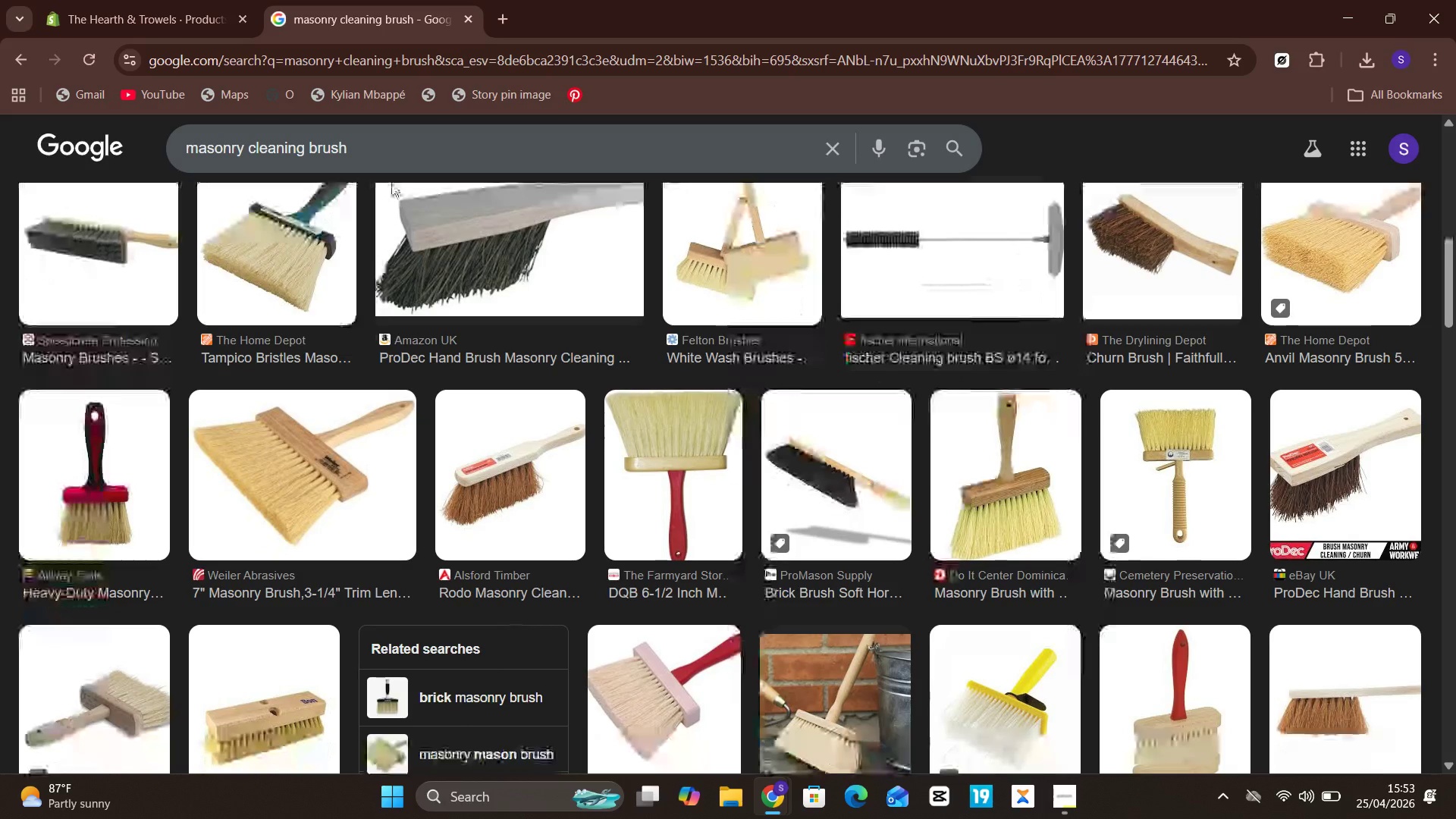 
wait(21.44)
 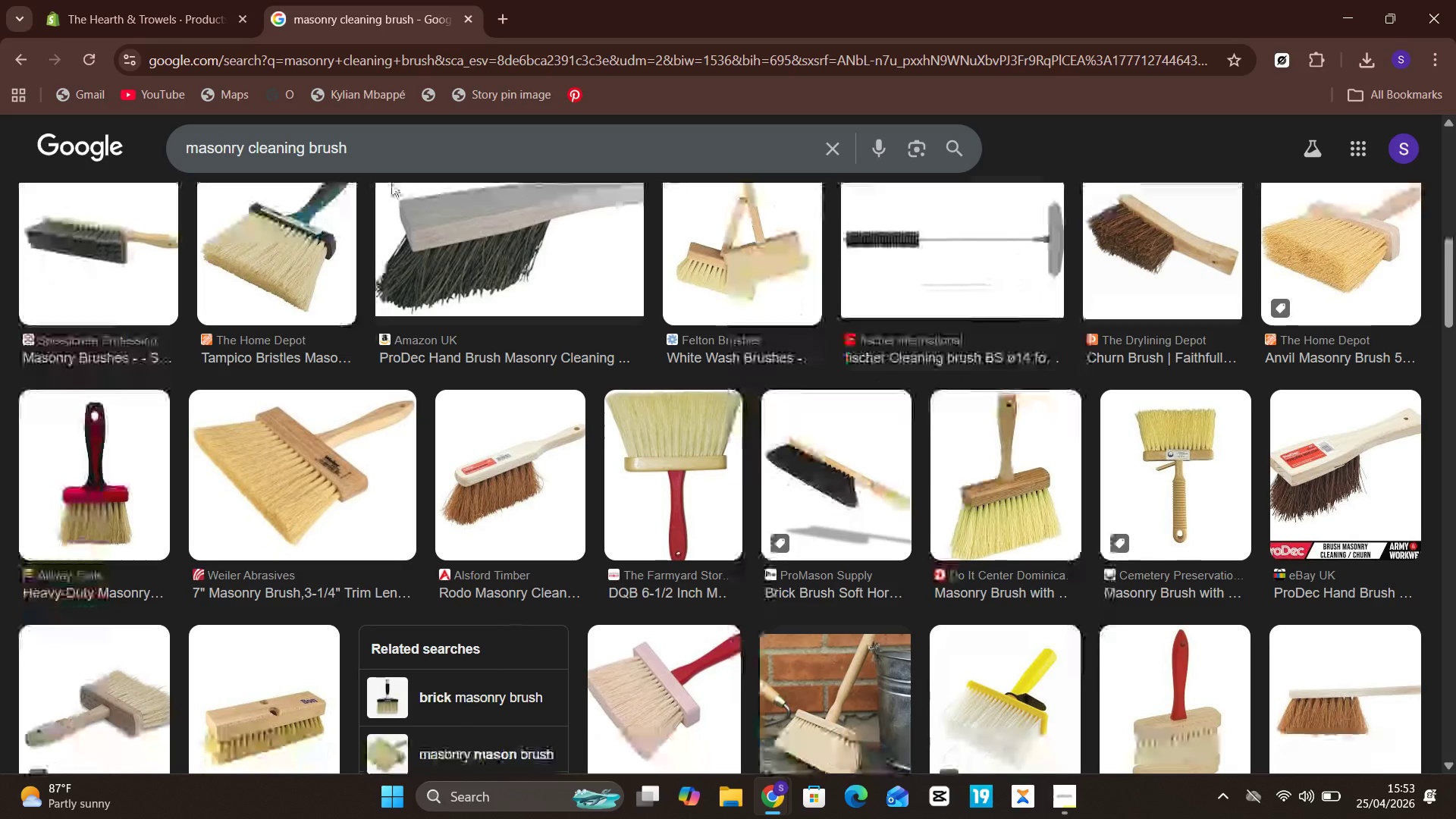 
left_click([96, 493])
 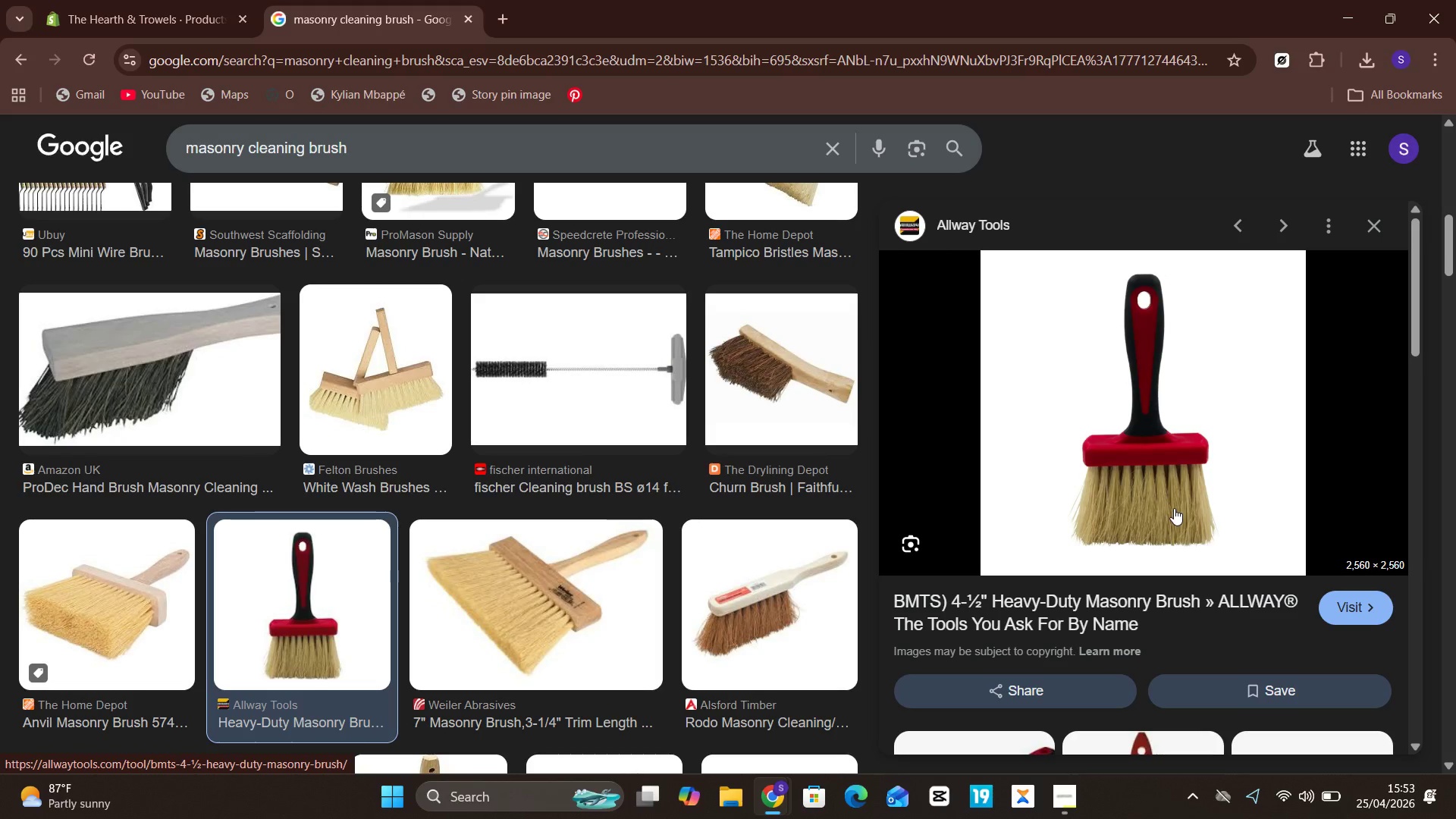 
right_click([1107, 357])
 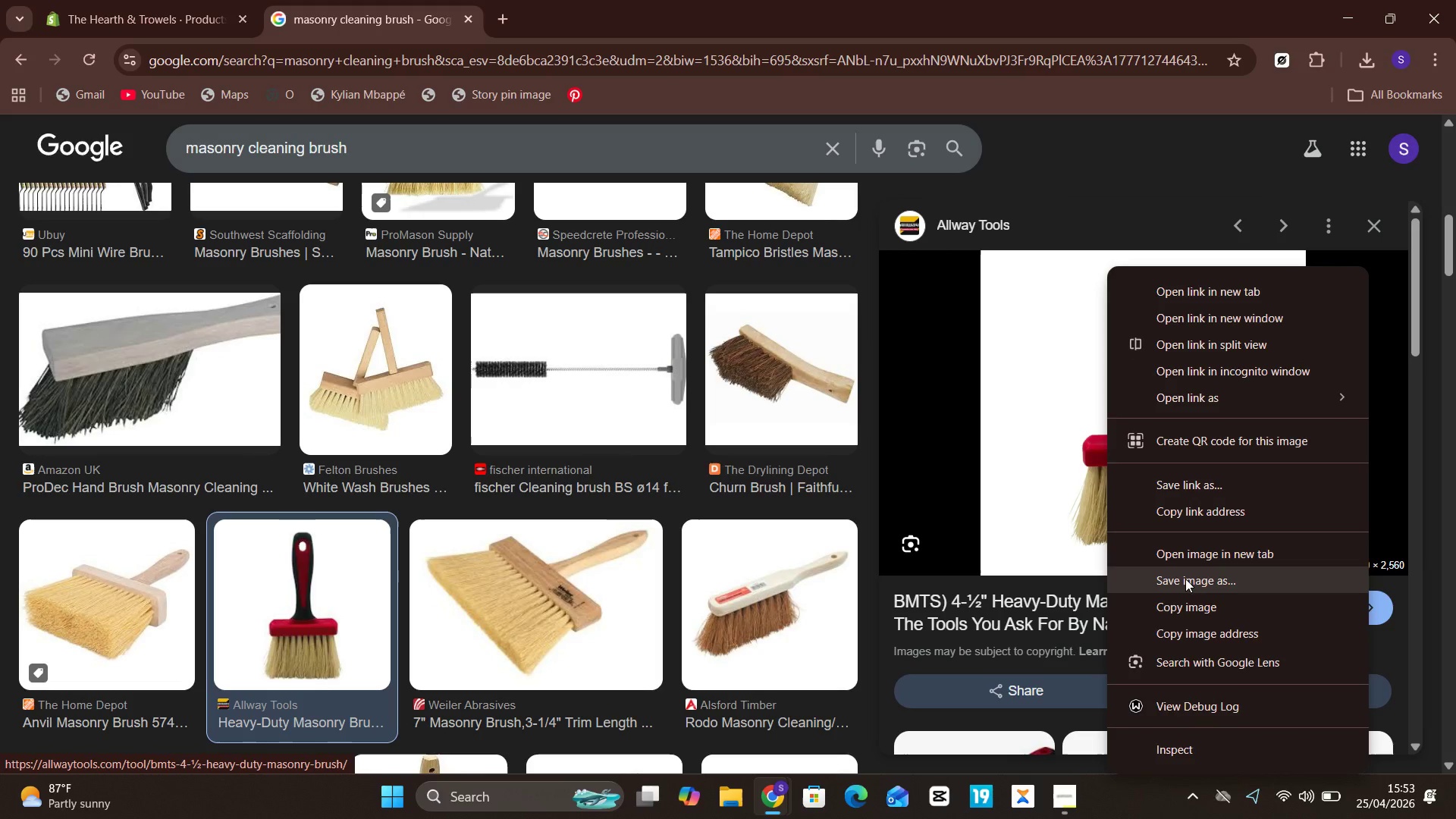 
left_click([1185, 579])
 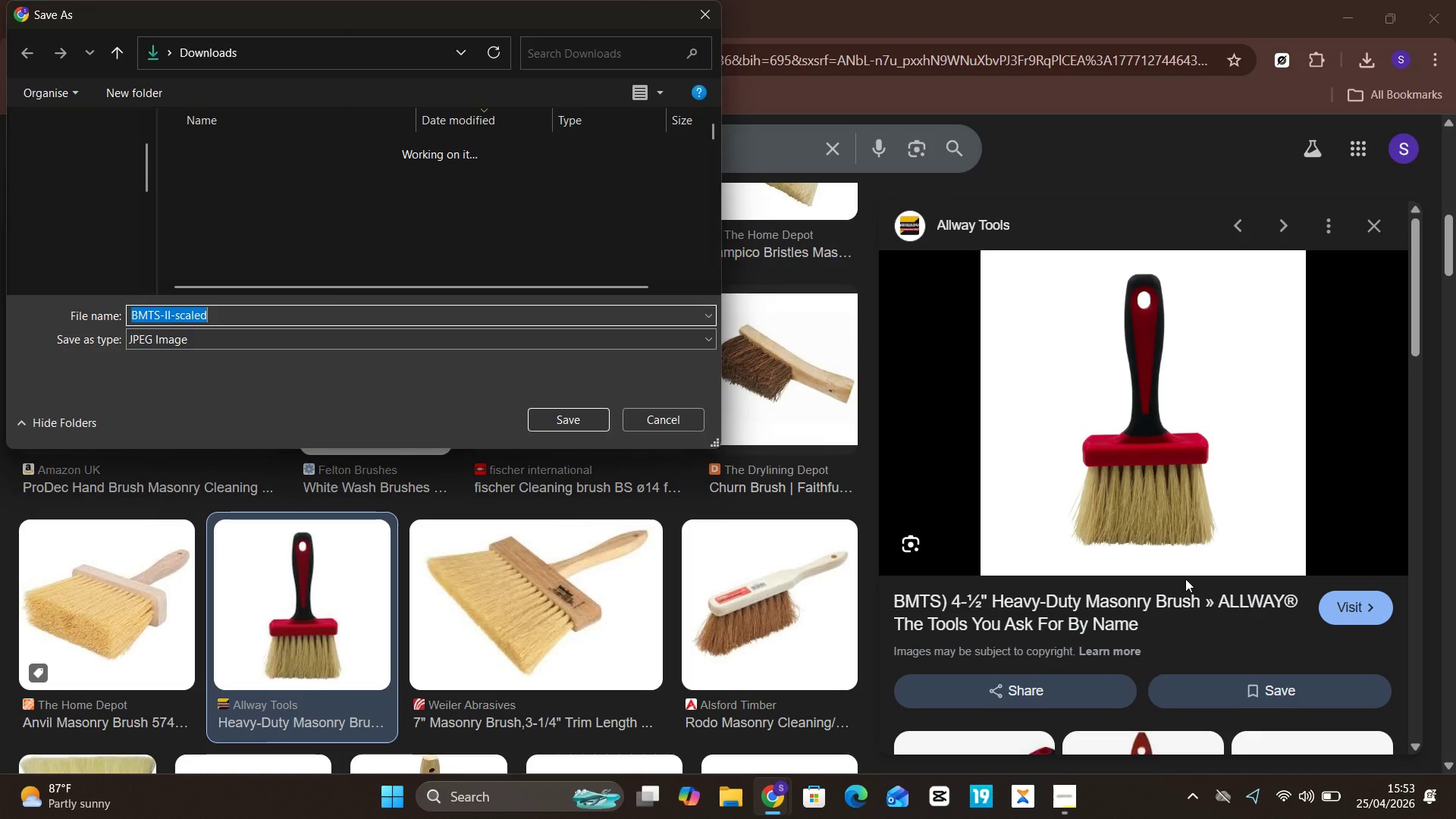 
key(Enter)
 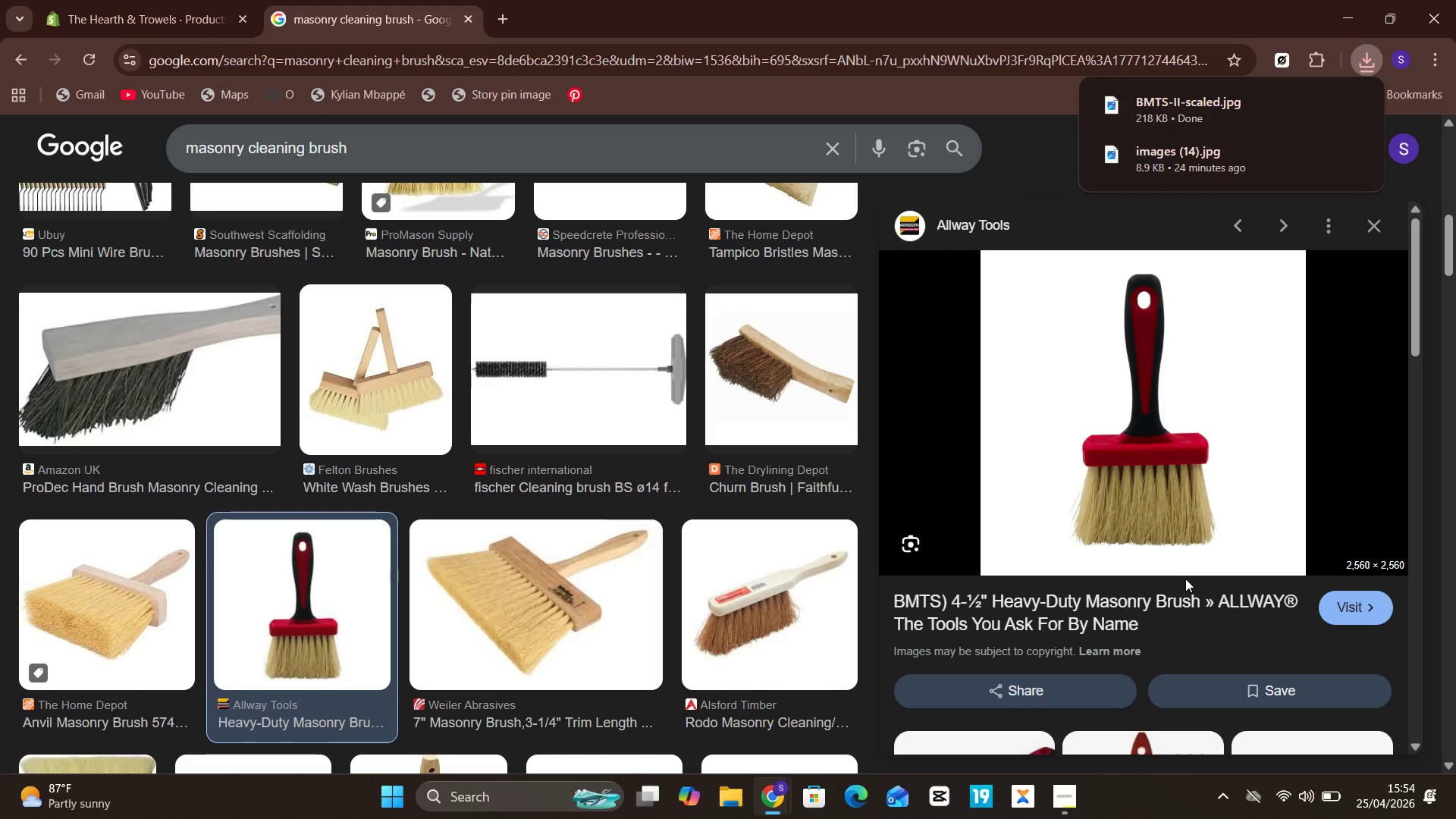 
wait(8.88)
 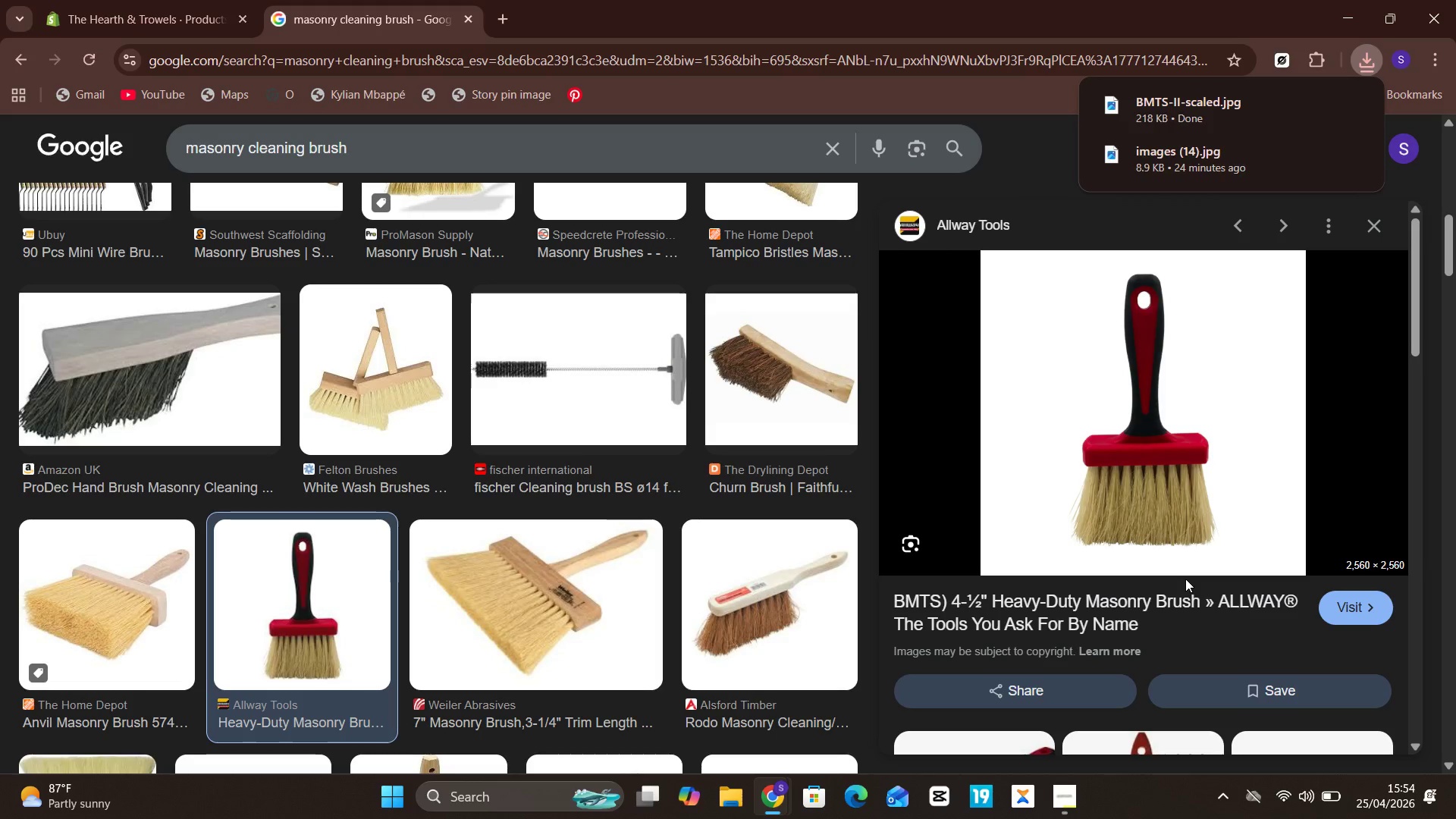 
left_click([153, 0])
 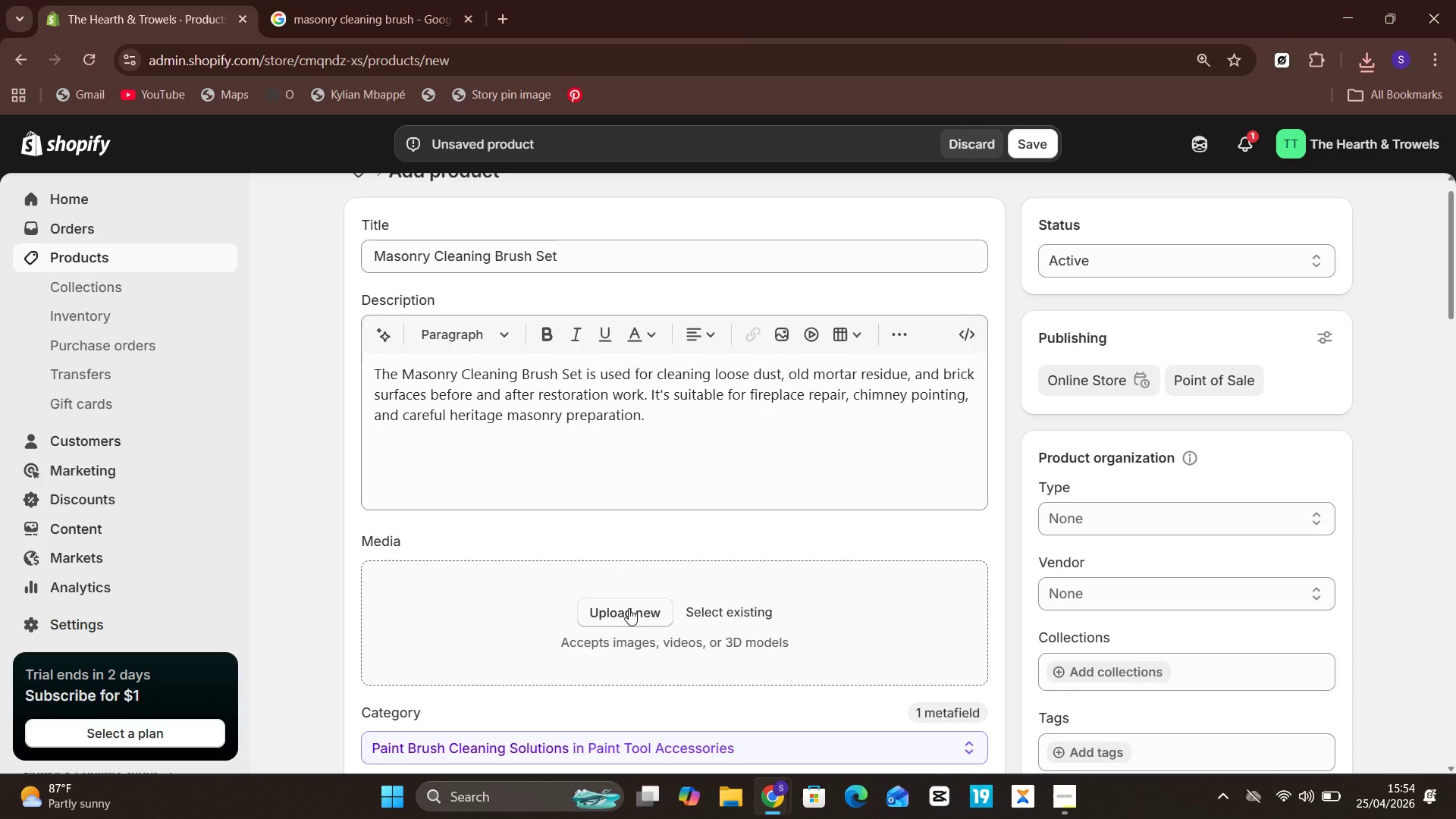 
left_click([629, 608])
 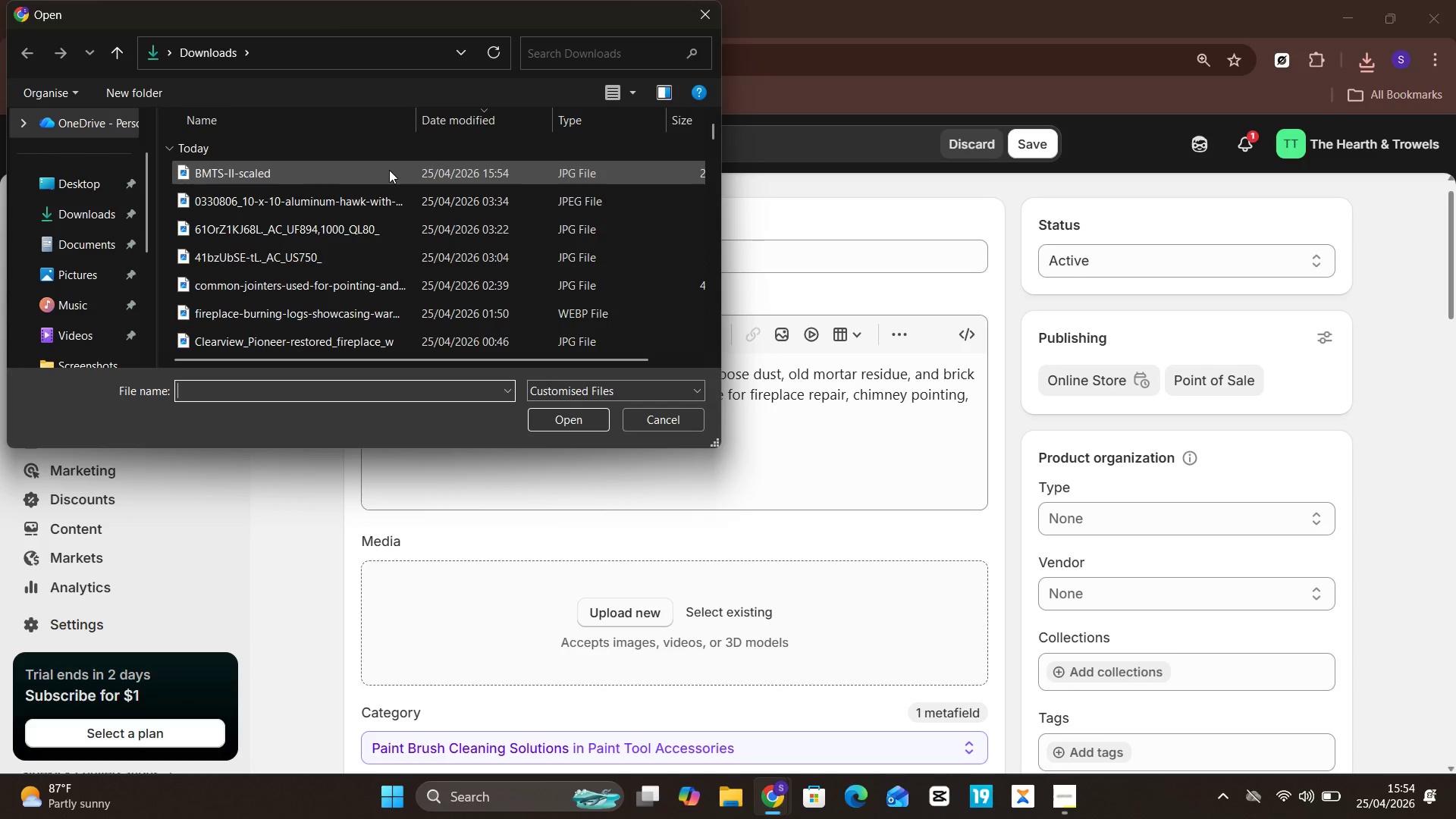 
wait(5.03)
 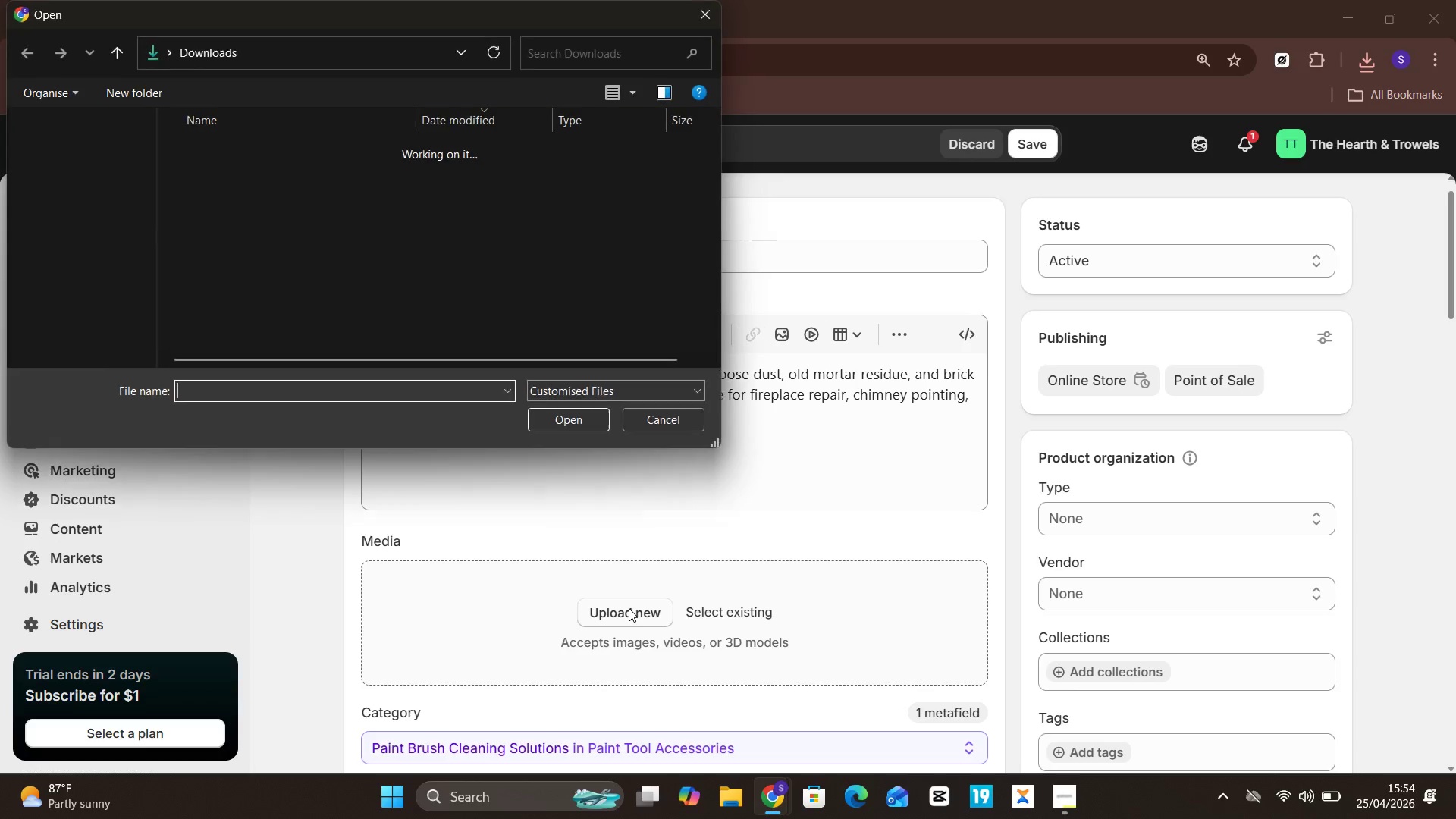 
left_click([389, 170])
 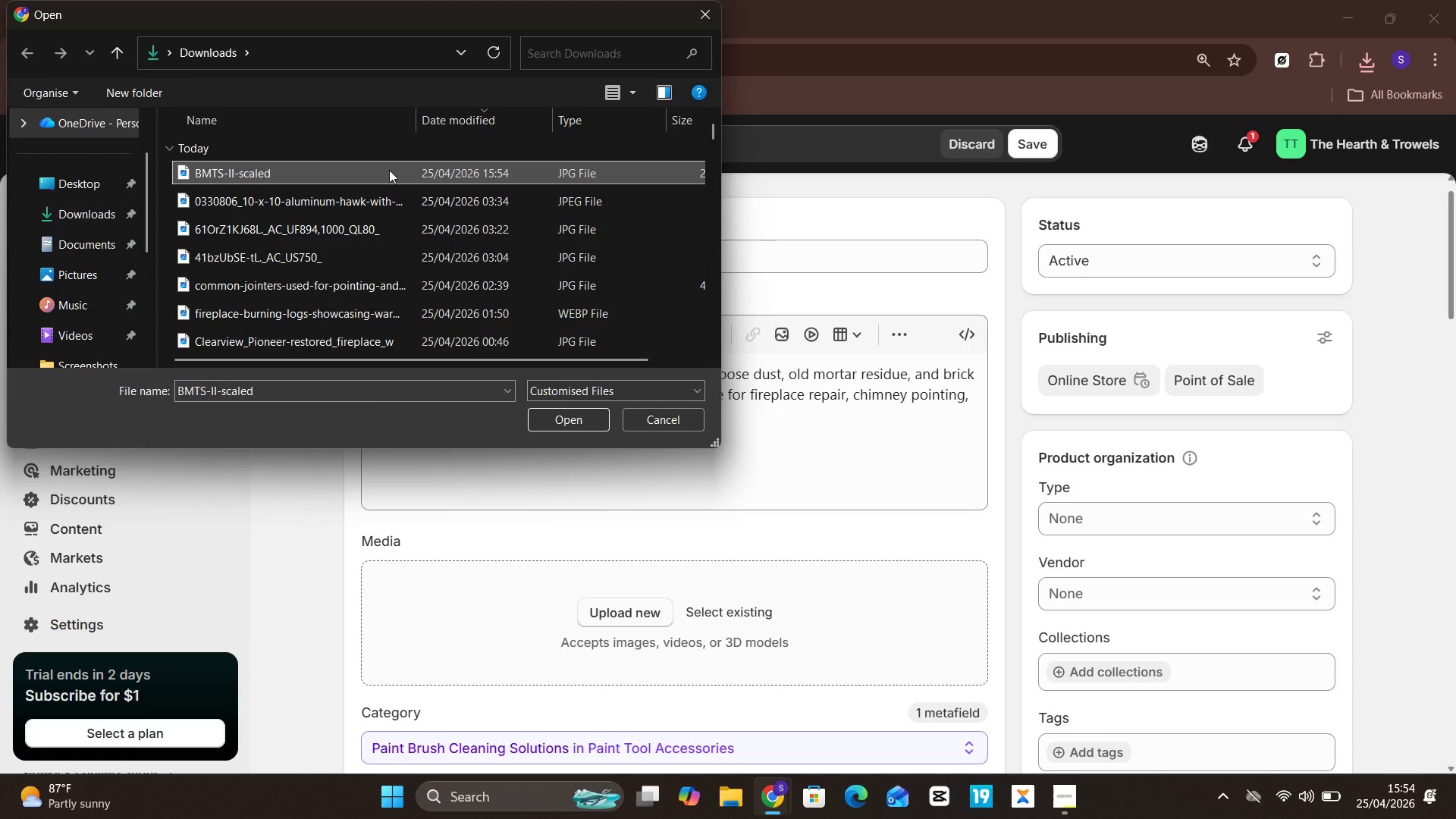 
key(Enter)
 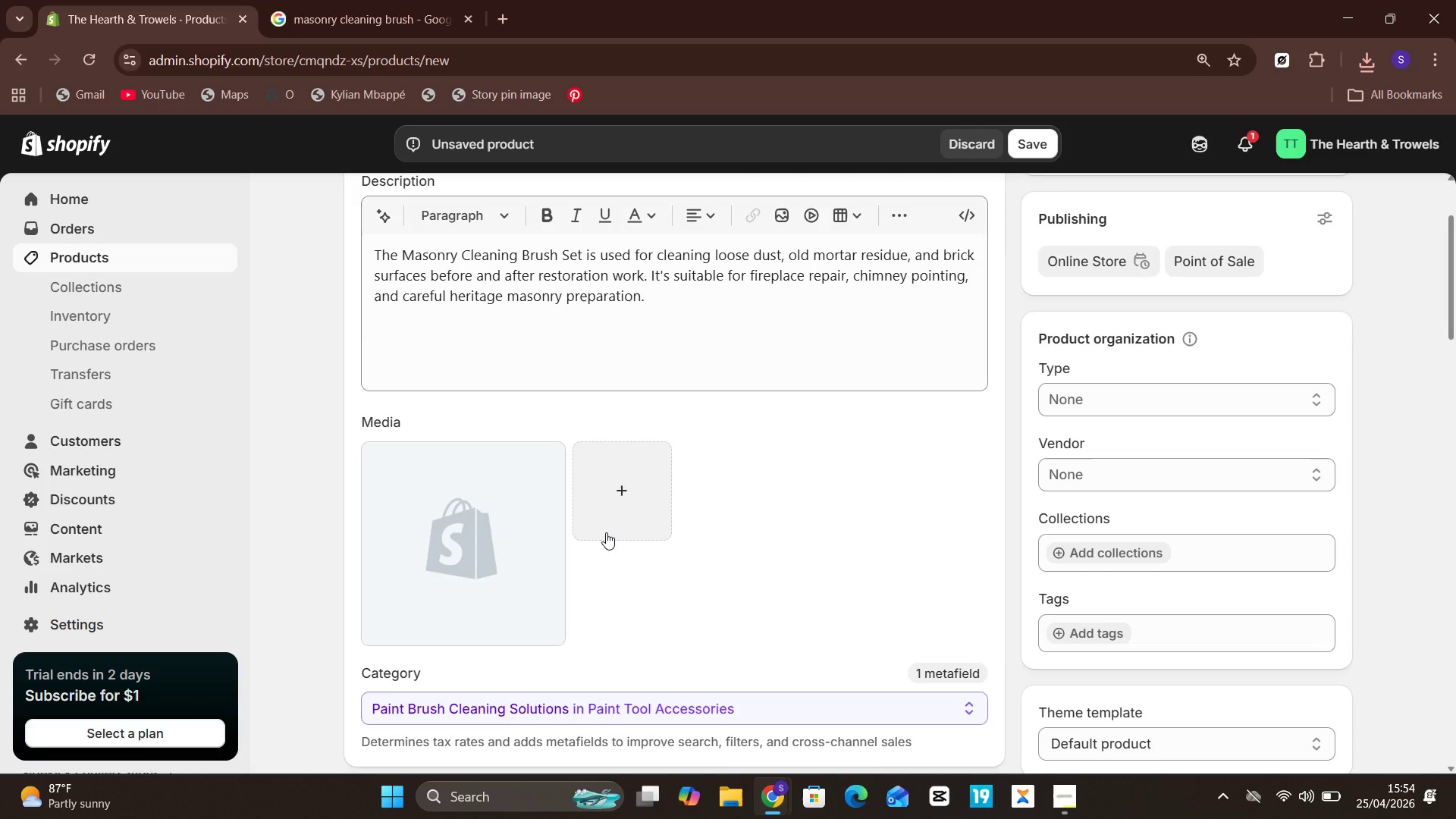 
wait(11.83)
 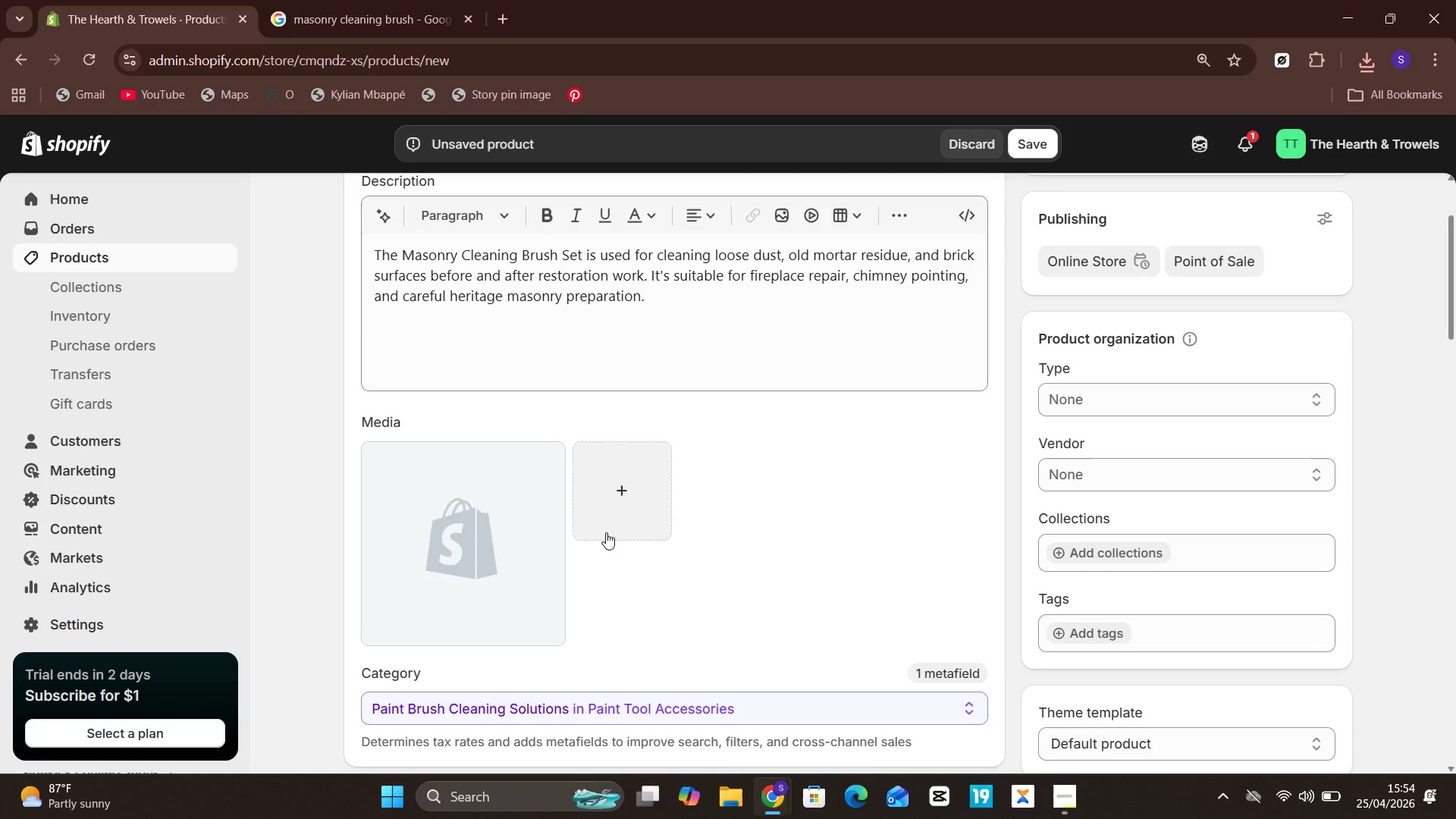 
left_click([500, 507])
 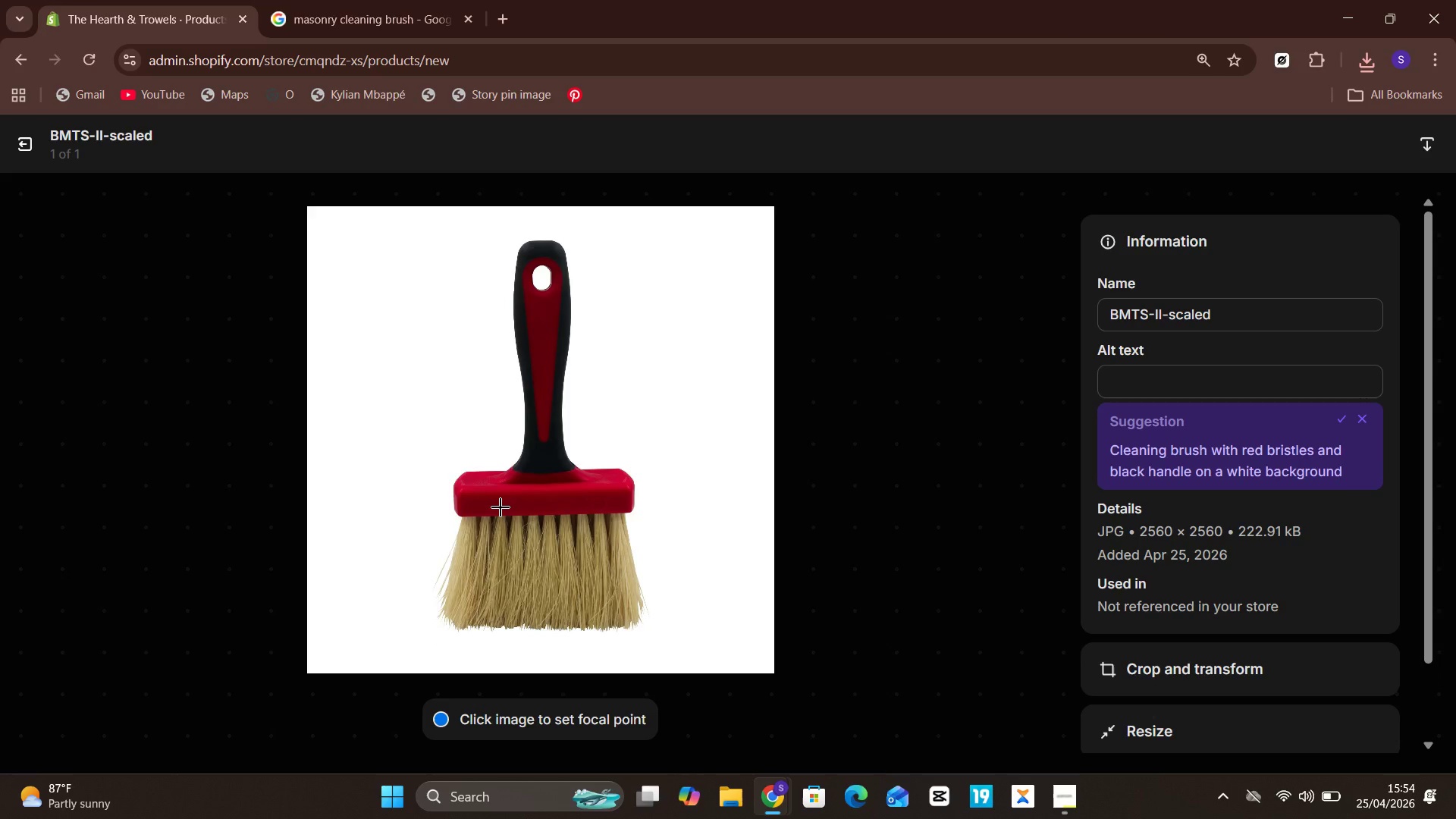 
wait(7.47)
 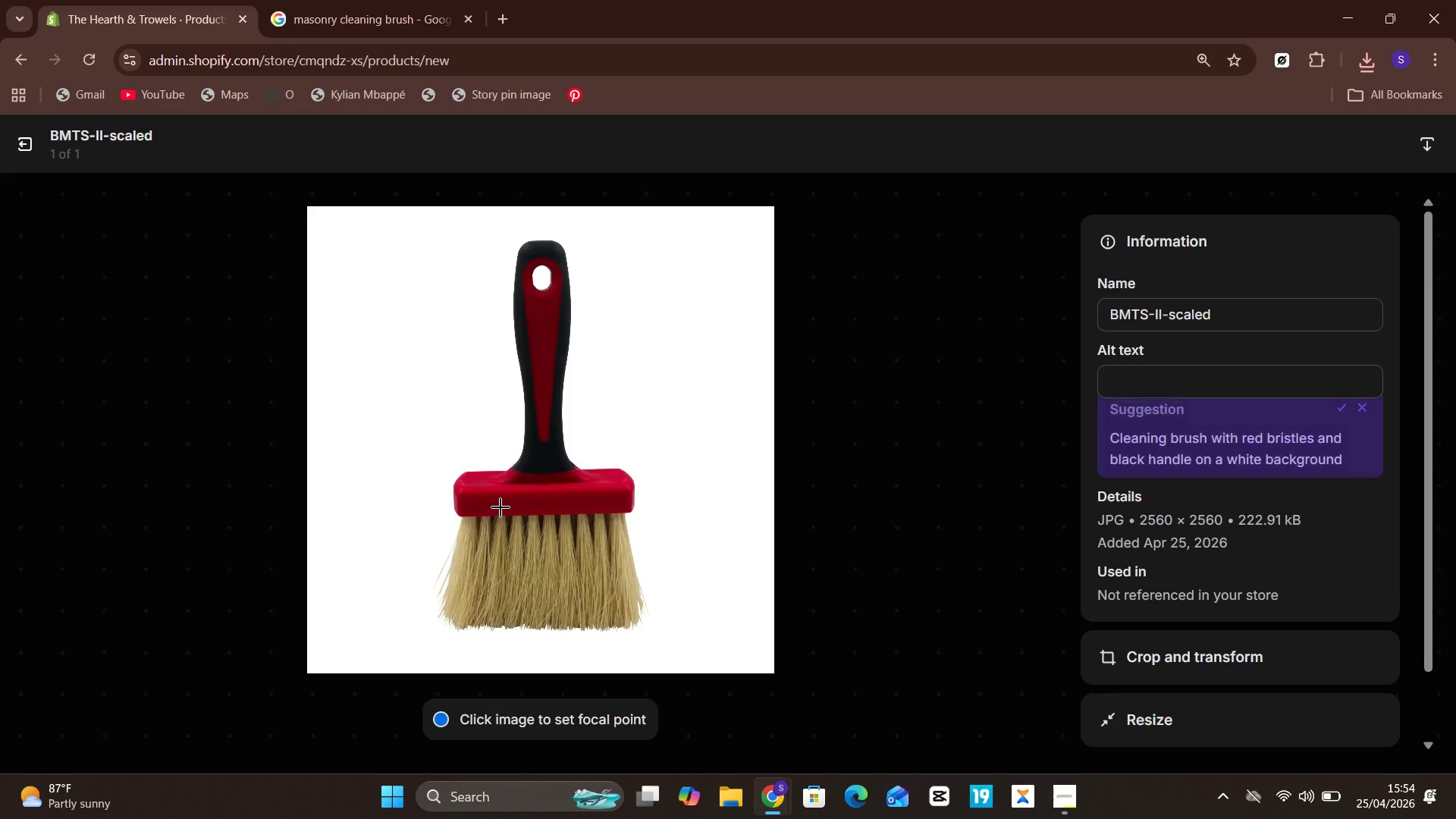 
left_click([1238, 314])
 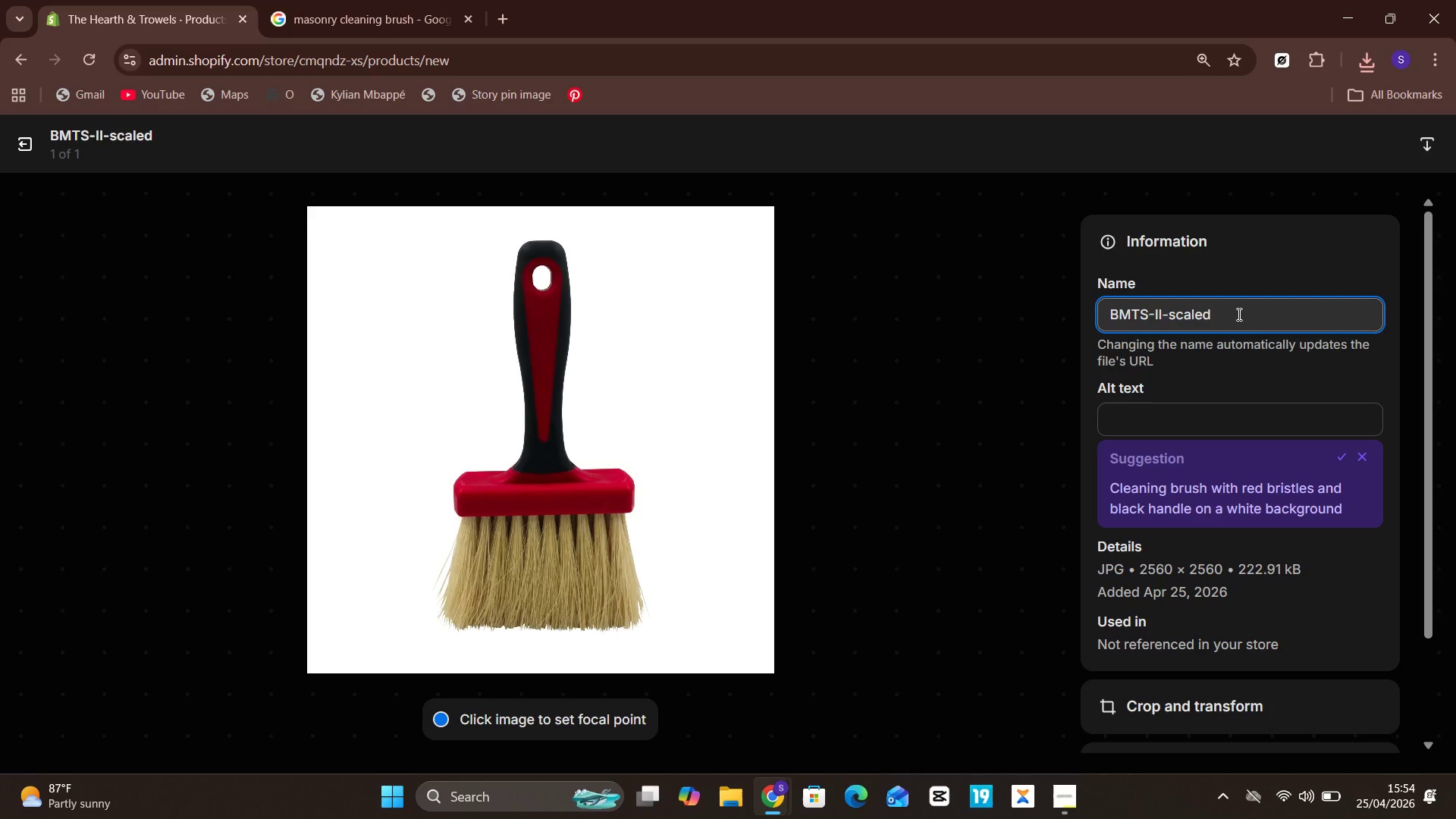 
hold_key(key=Backspace, duration=1.2)
 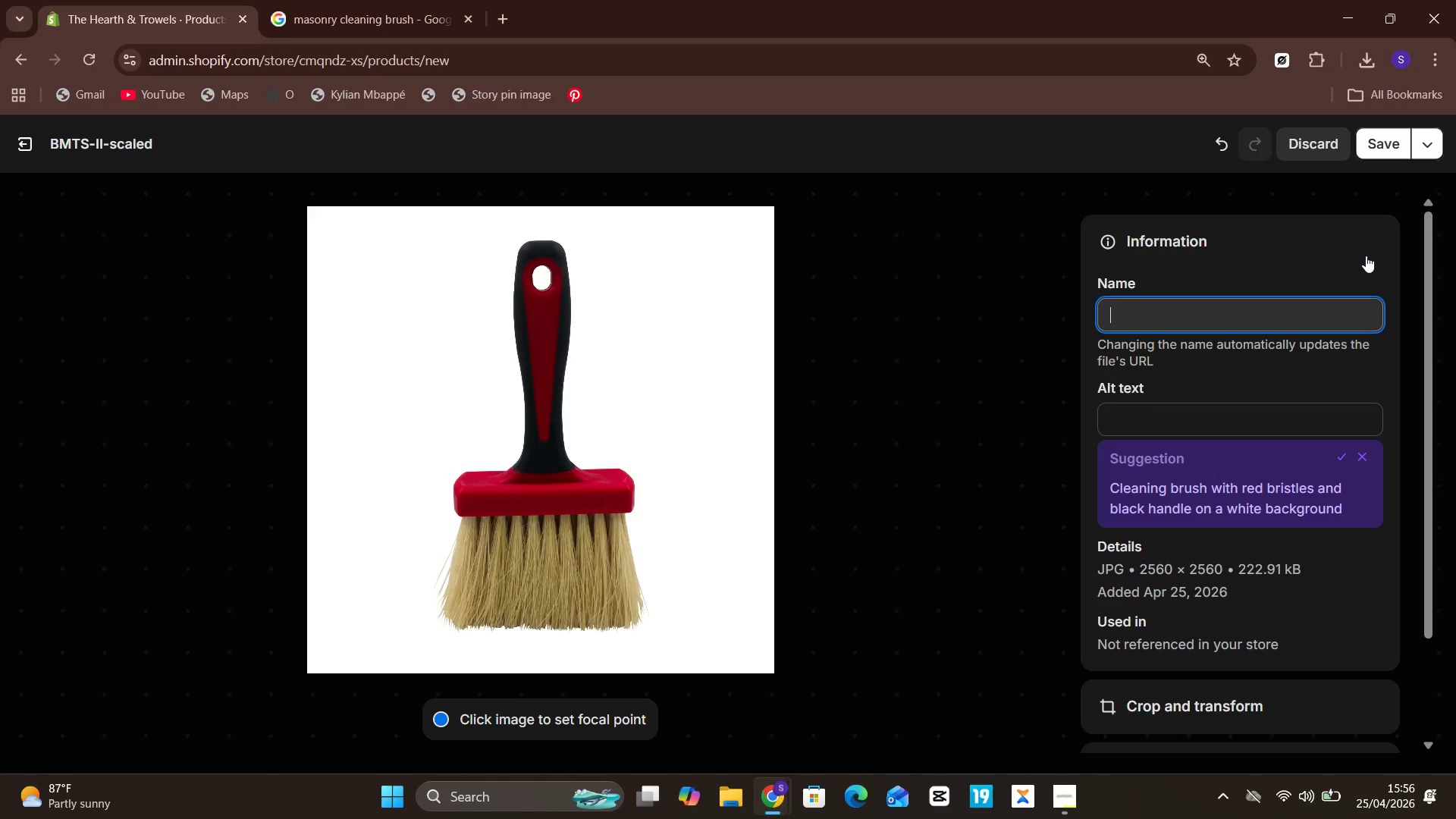 
wait(105.47)
 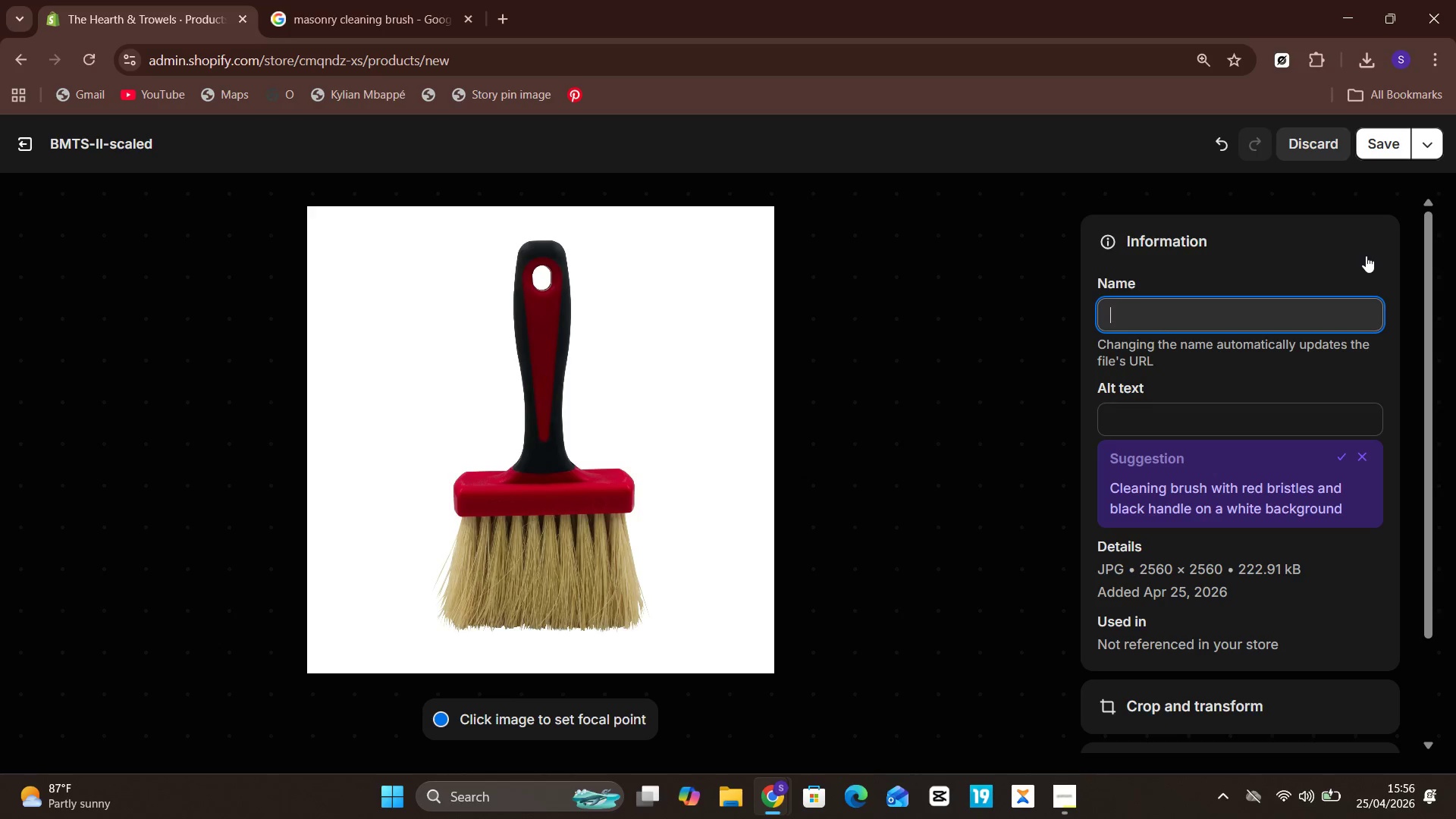 
type(Masonry Cleaning B)
 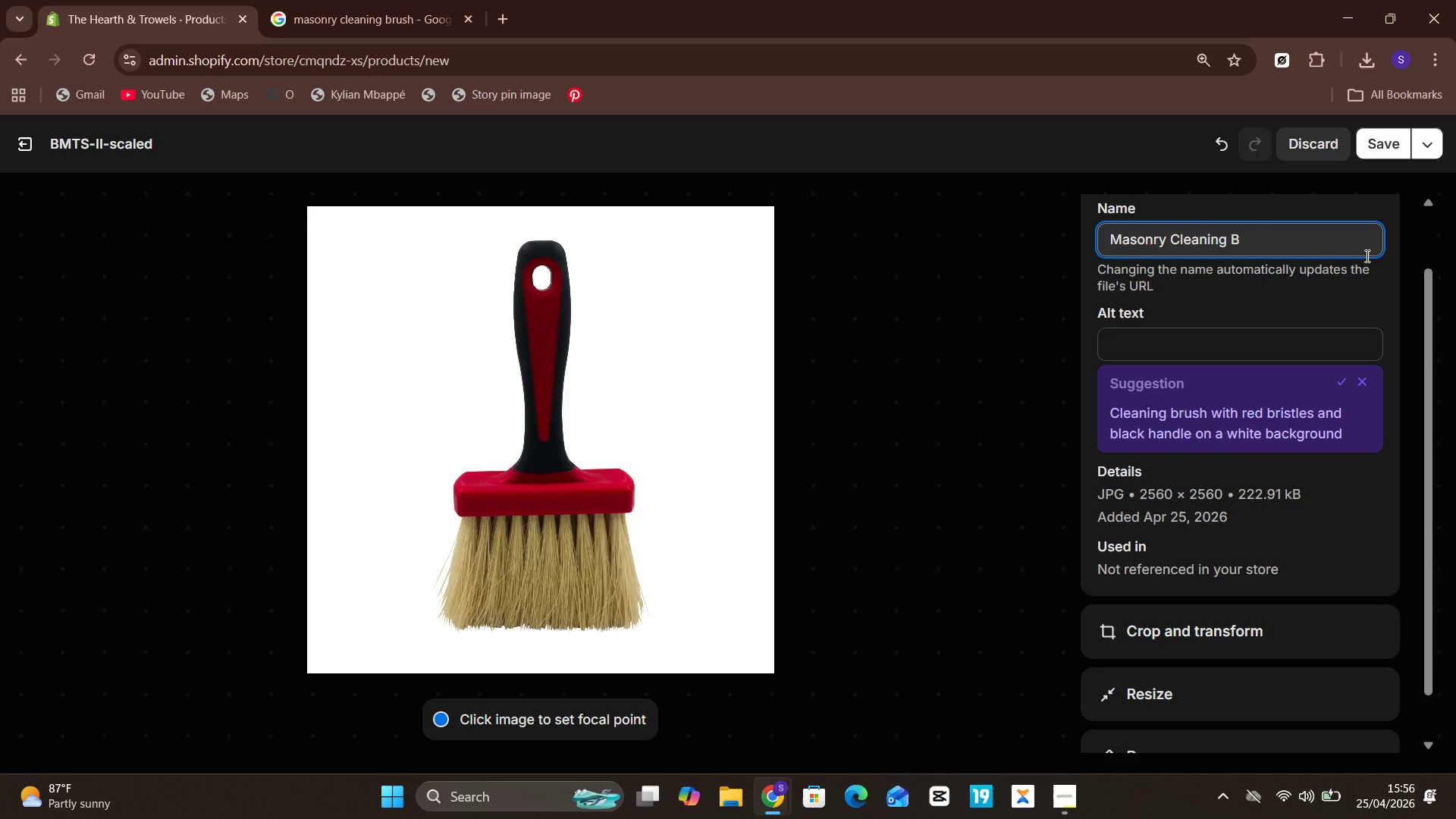 
type(rush)
 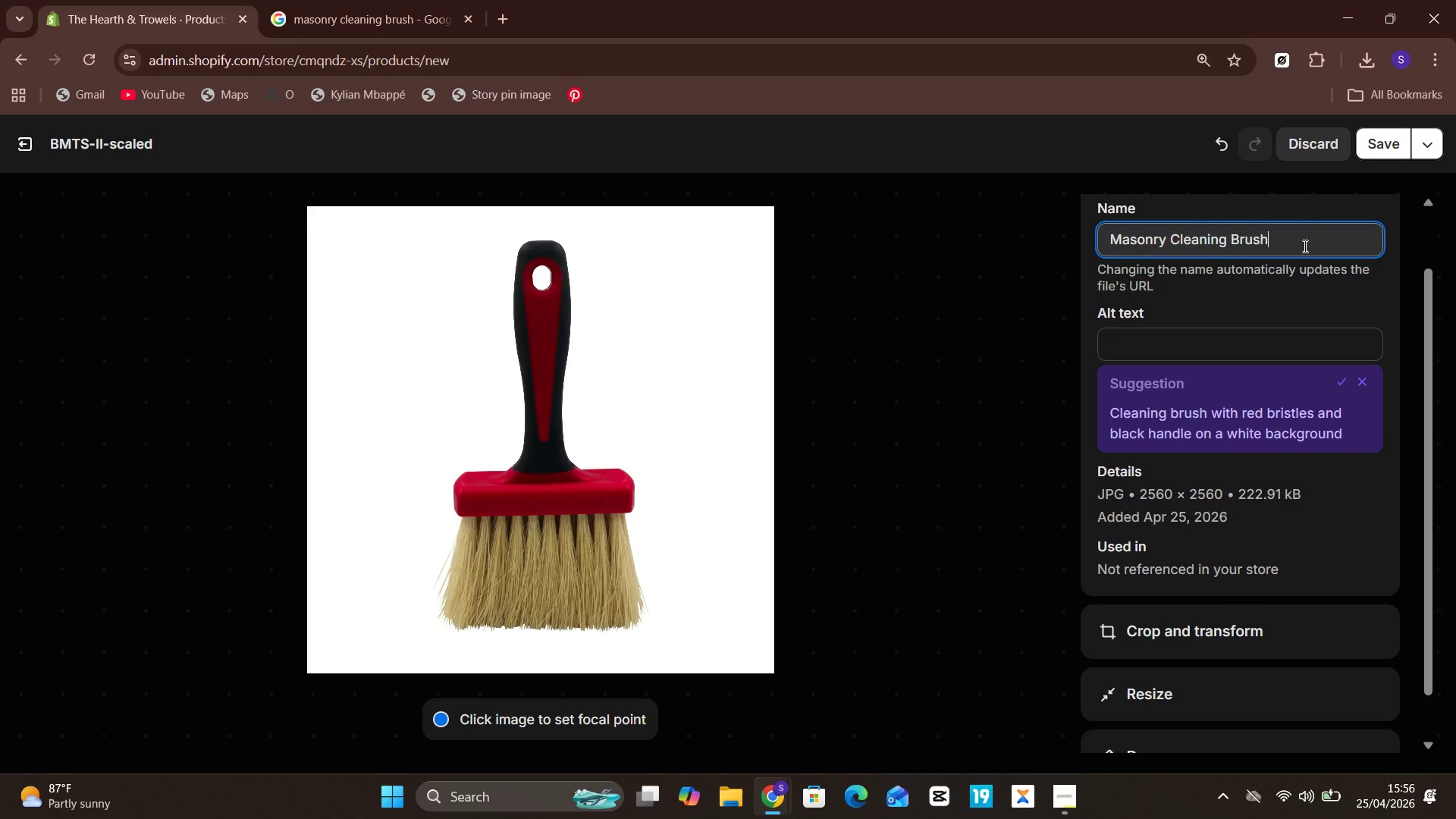 
left_click([1257, 348])
 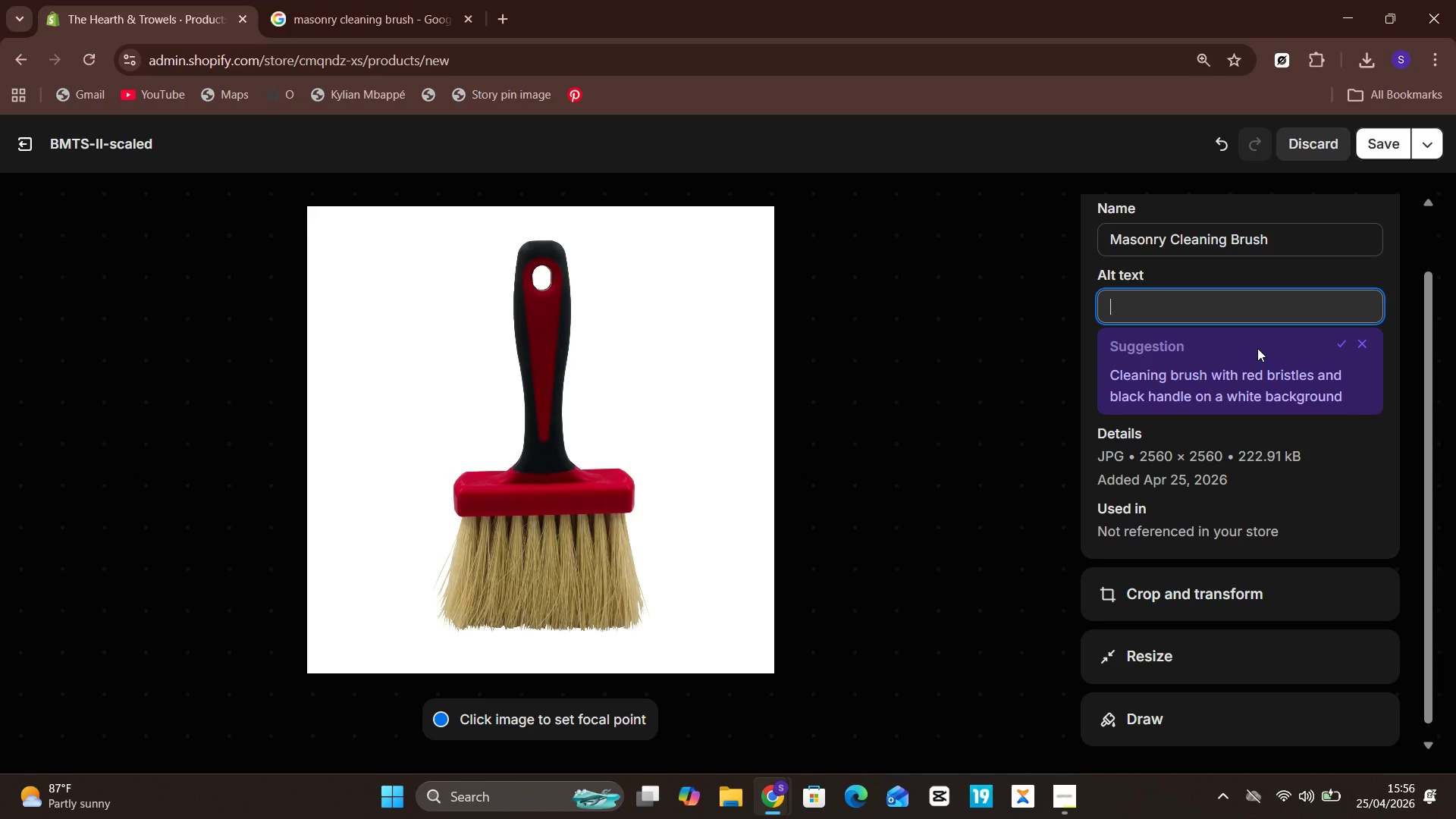 
type(Masonry)
 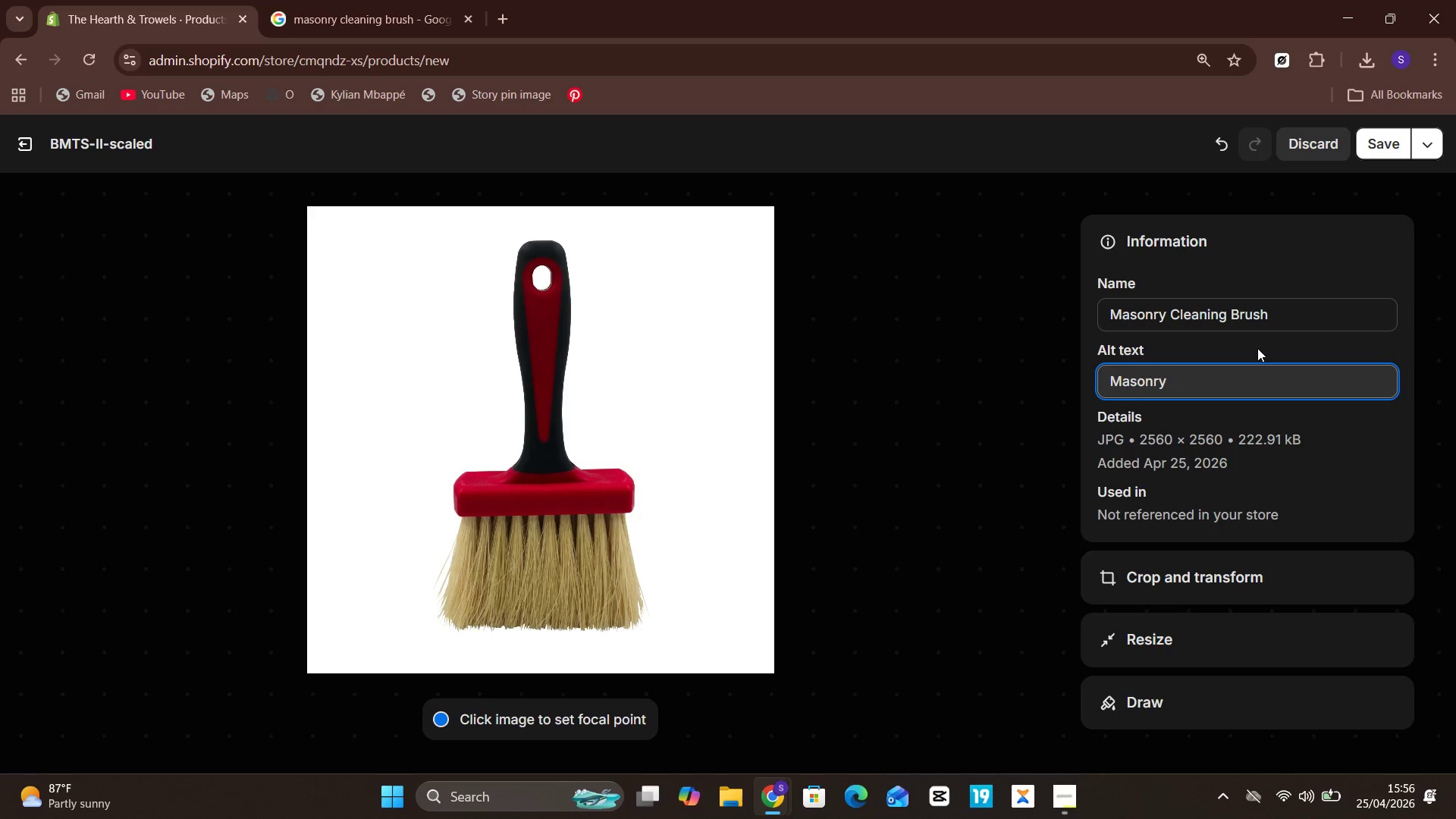 
type( cleaning brush set for historic brick restoration)
 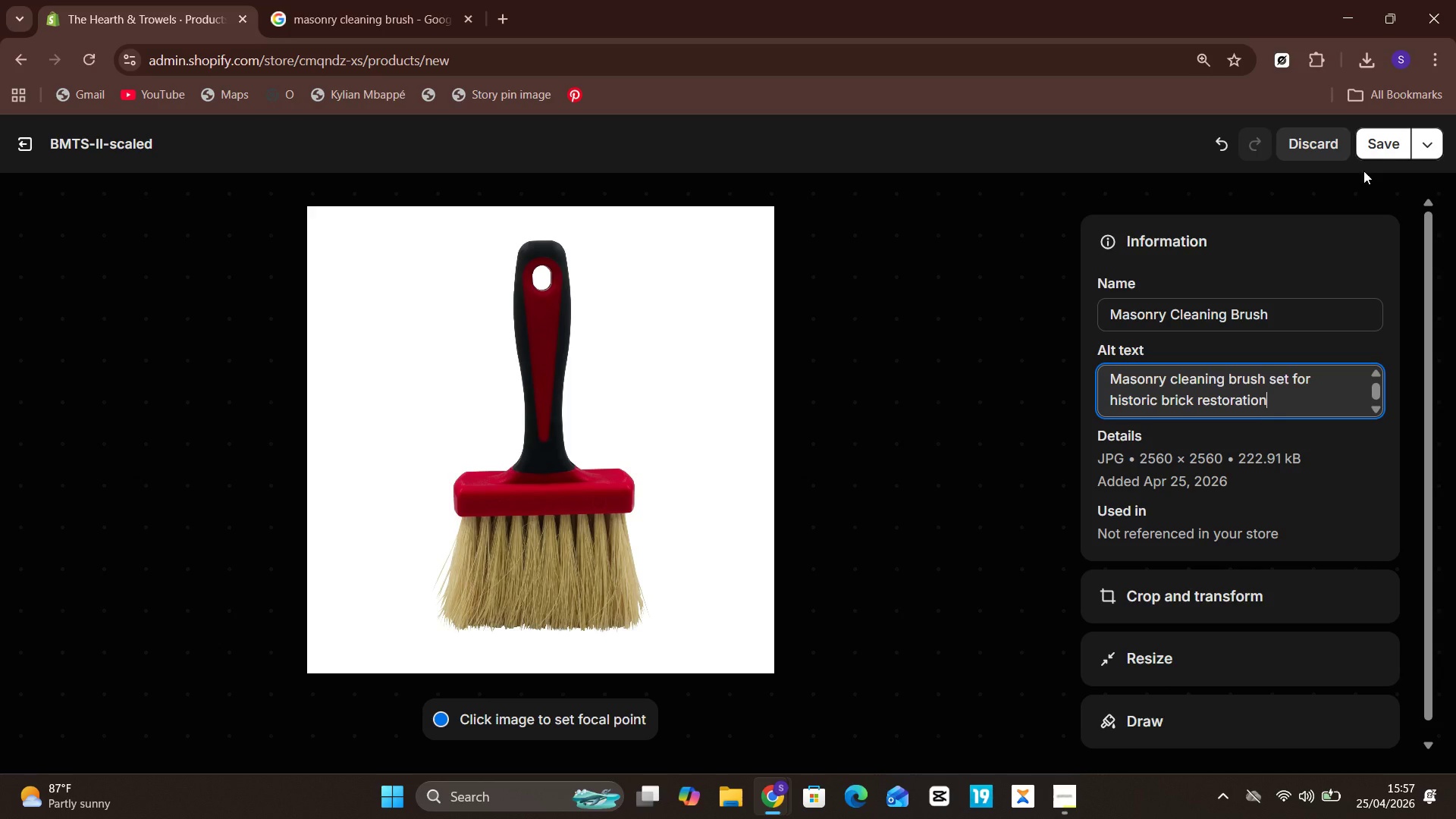 
left_click([1386, 134])
 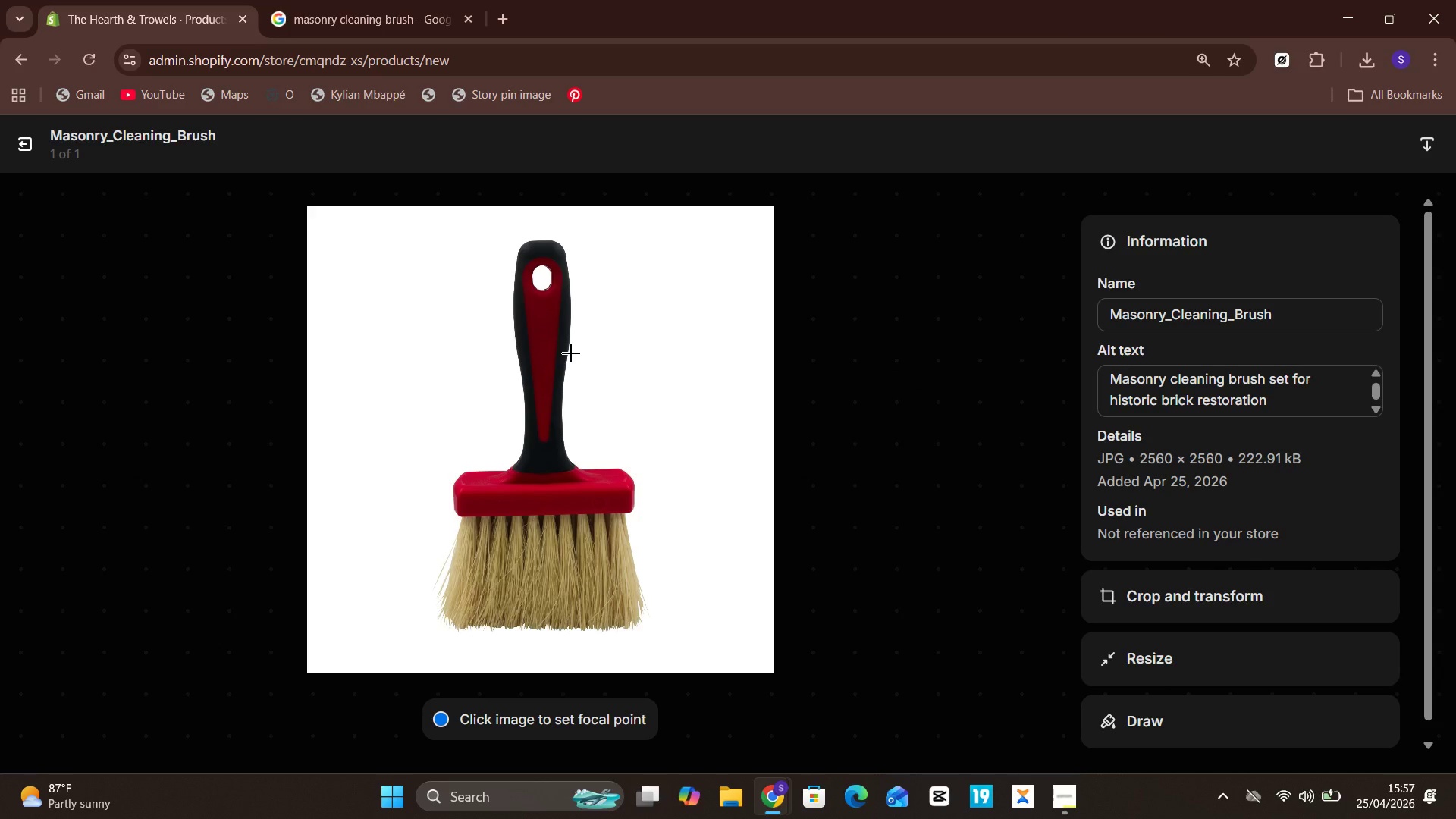 
wait(41.78)
 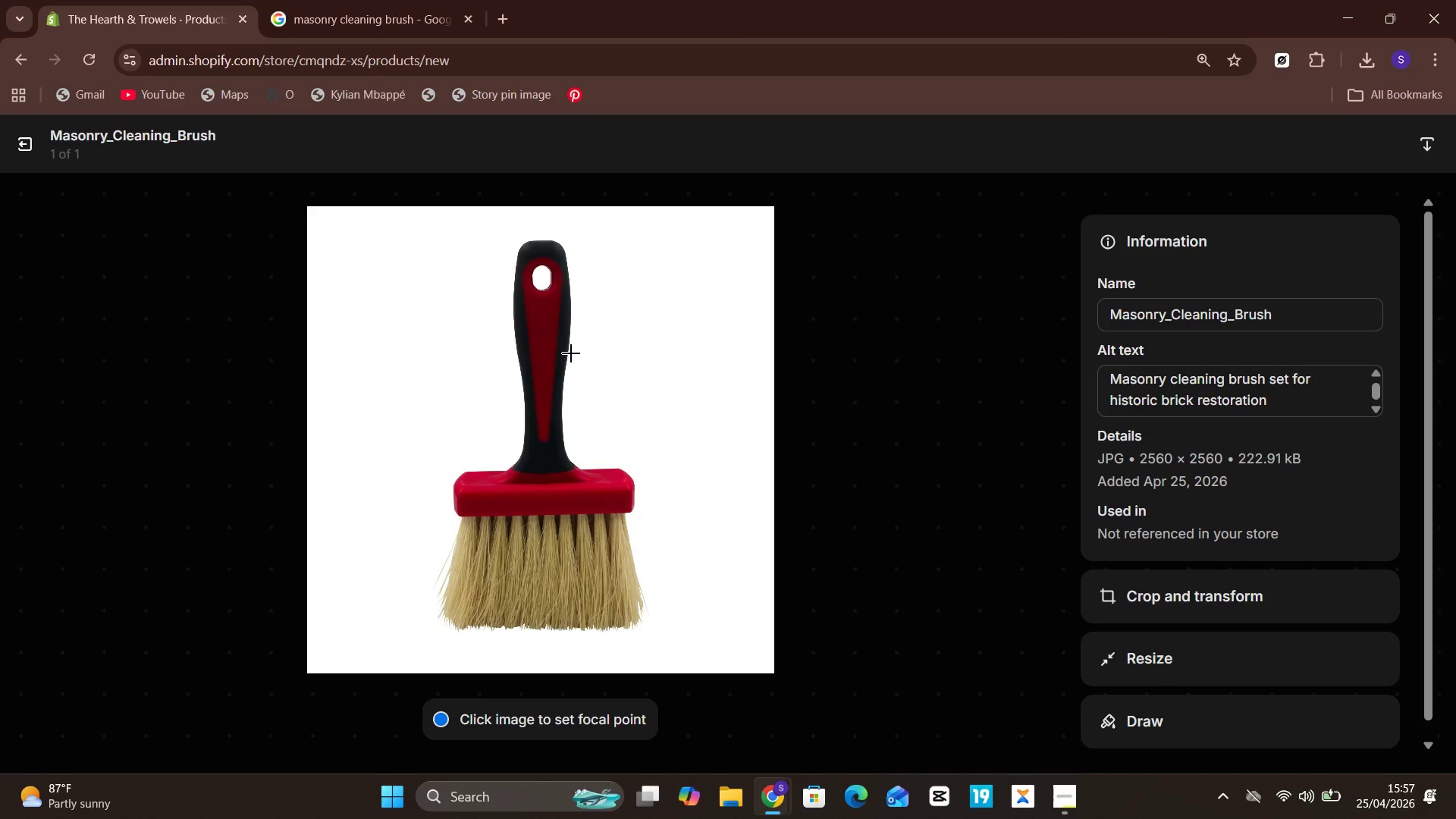 
left_click([584, 475])
 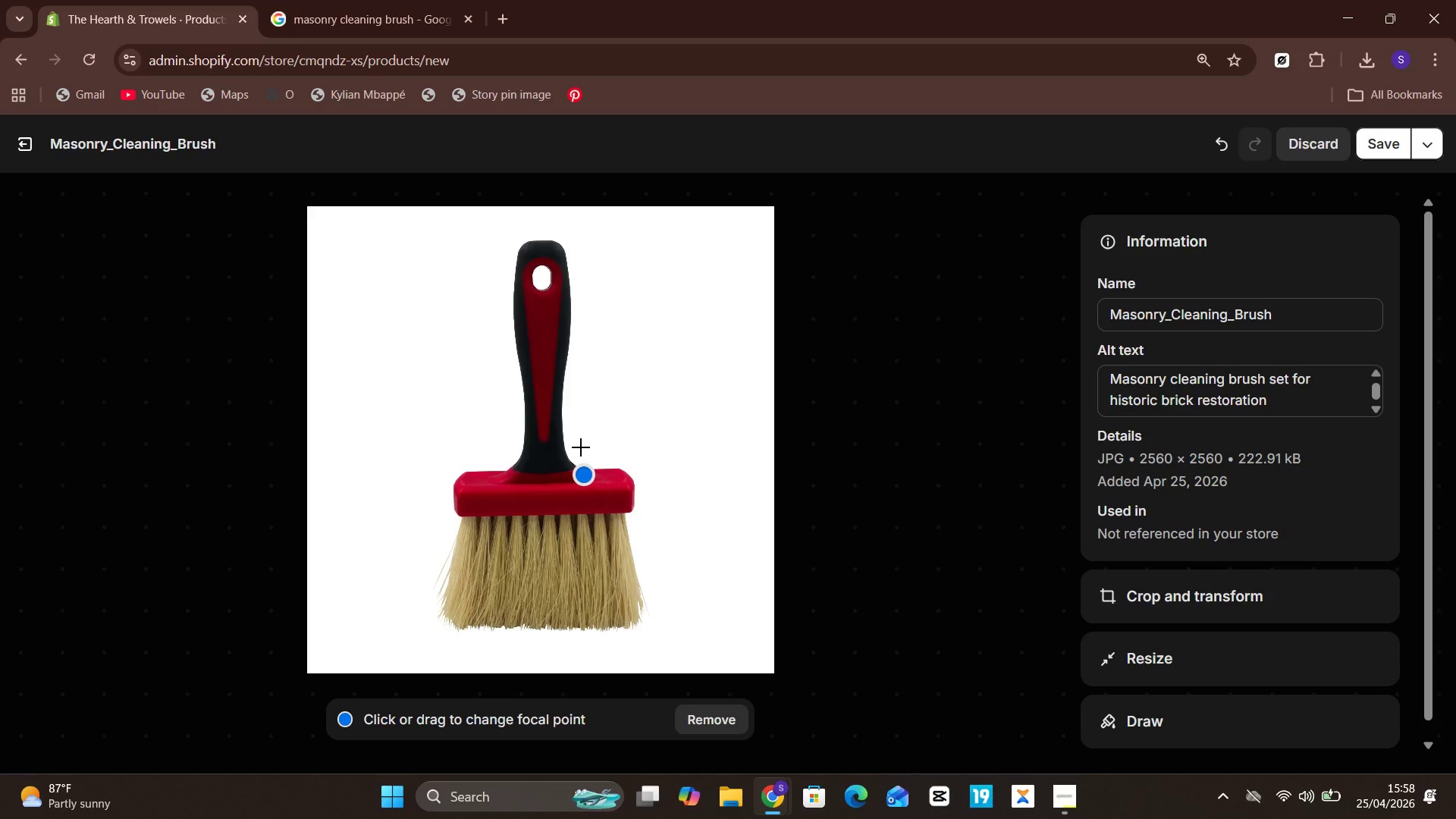 
left_click([581, 447])
 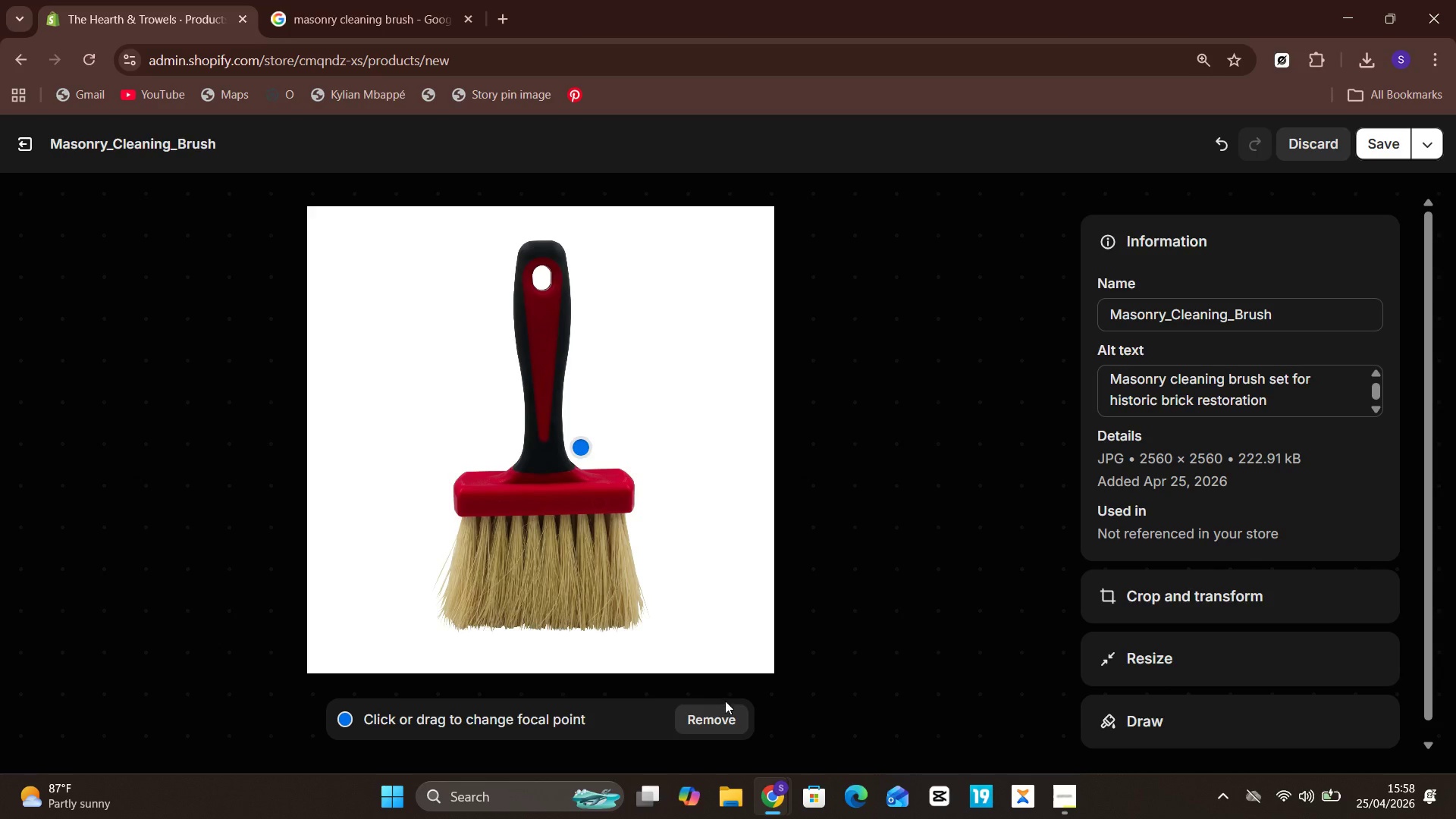 
left_click([723, 717])
 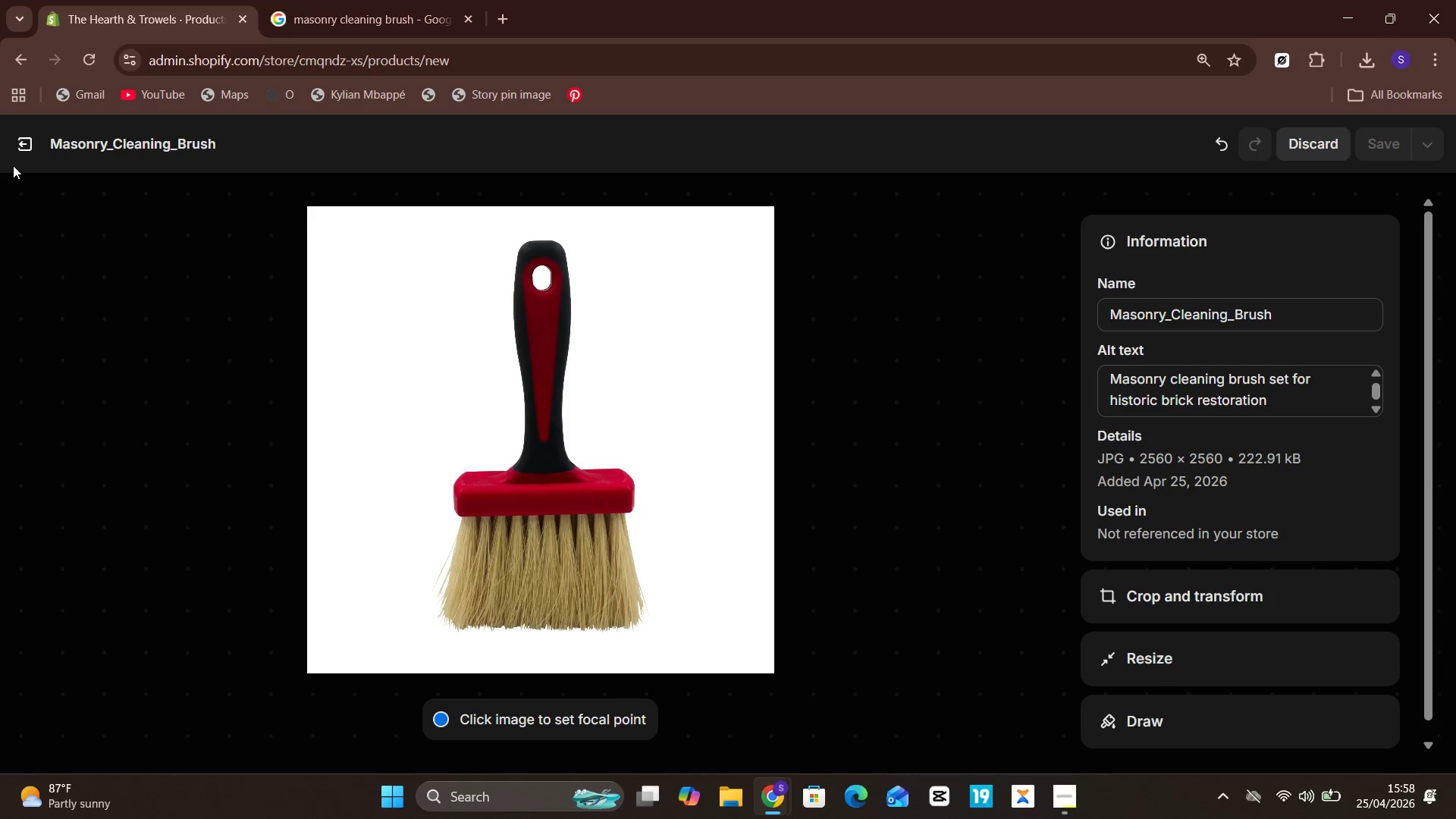 
left_click([20, 137])
 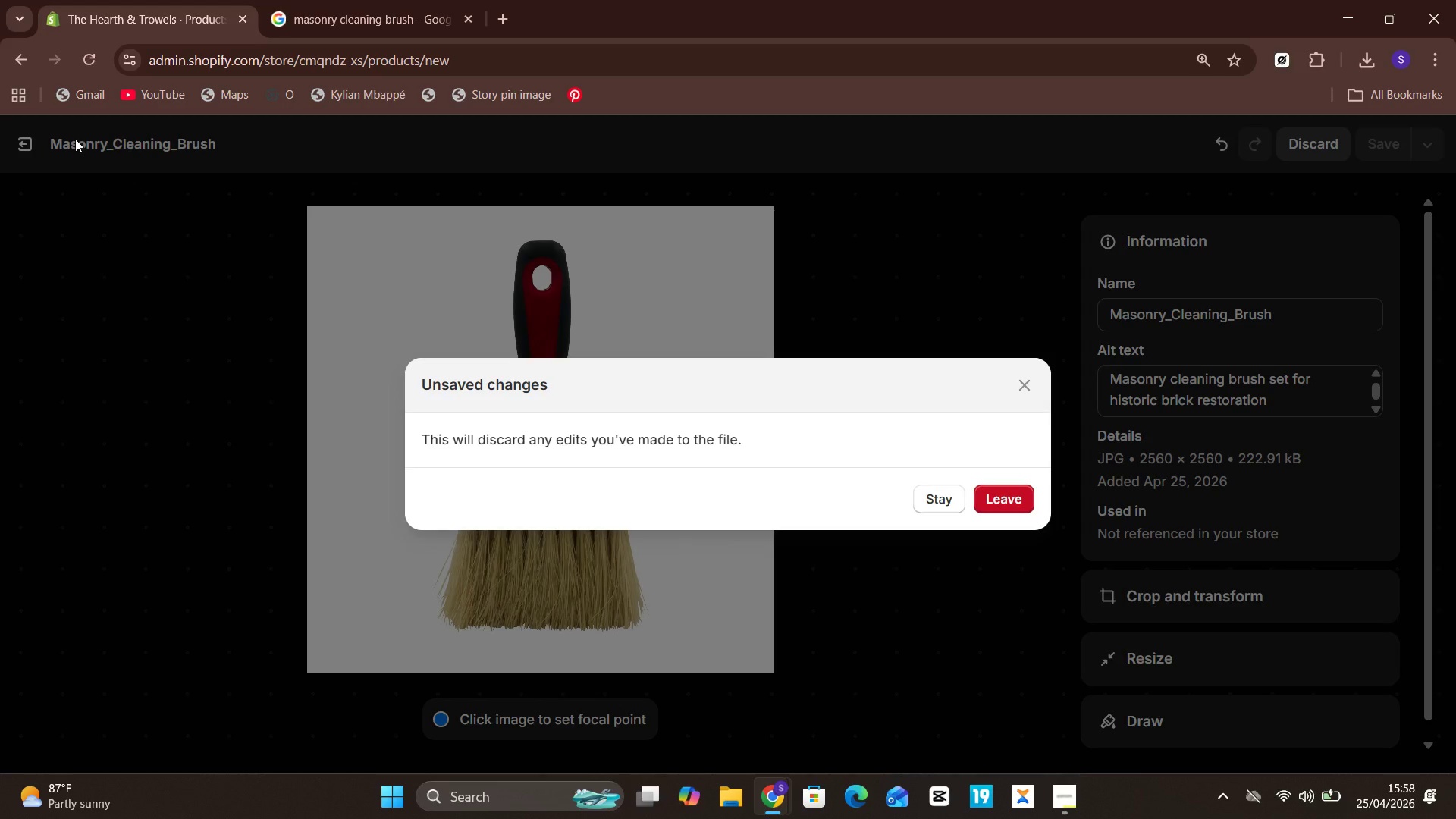 
left_click([90, 224])
 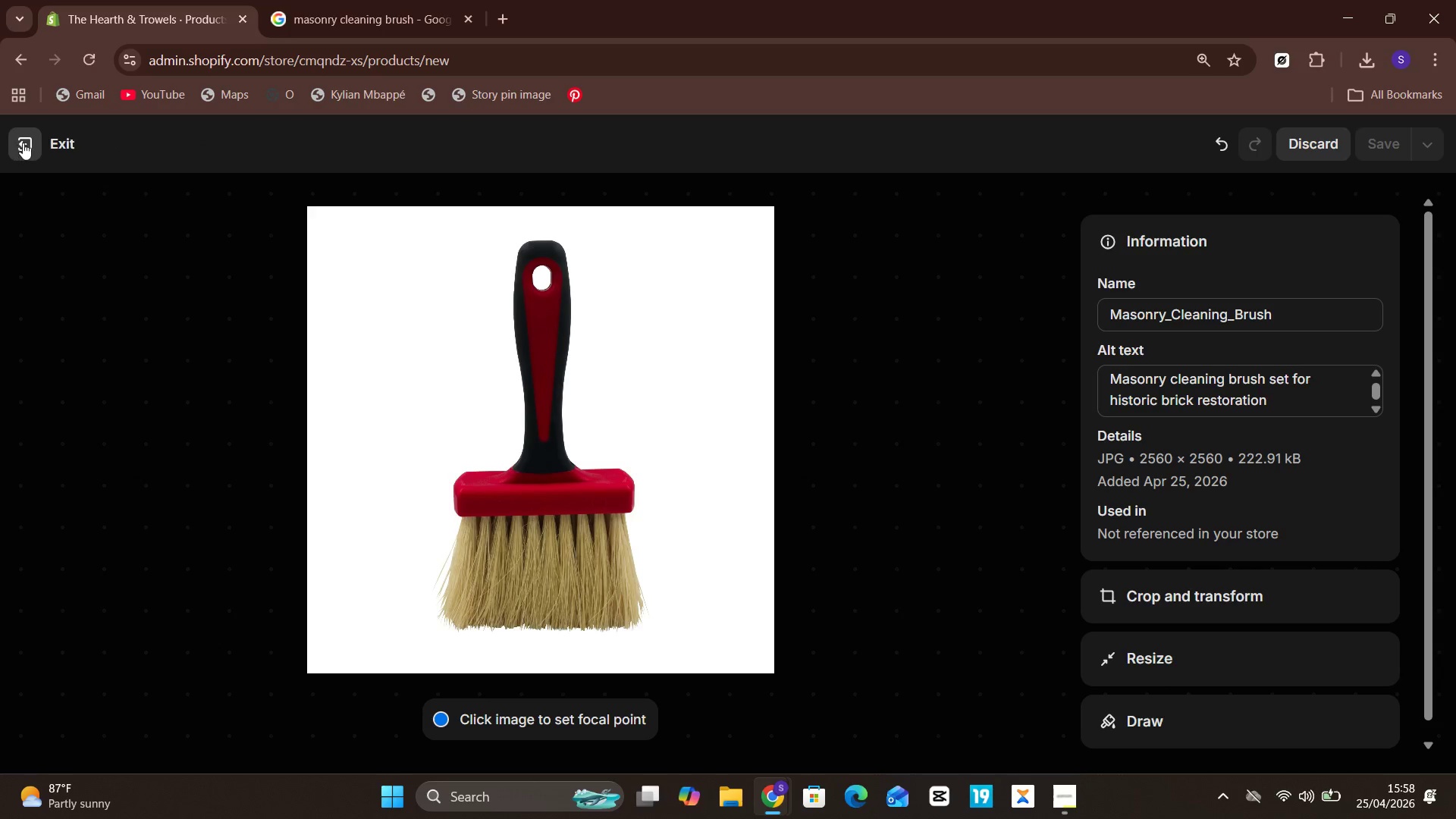 
left_click([26, 141])
 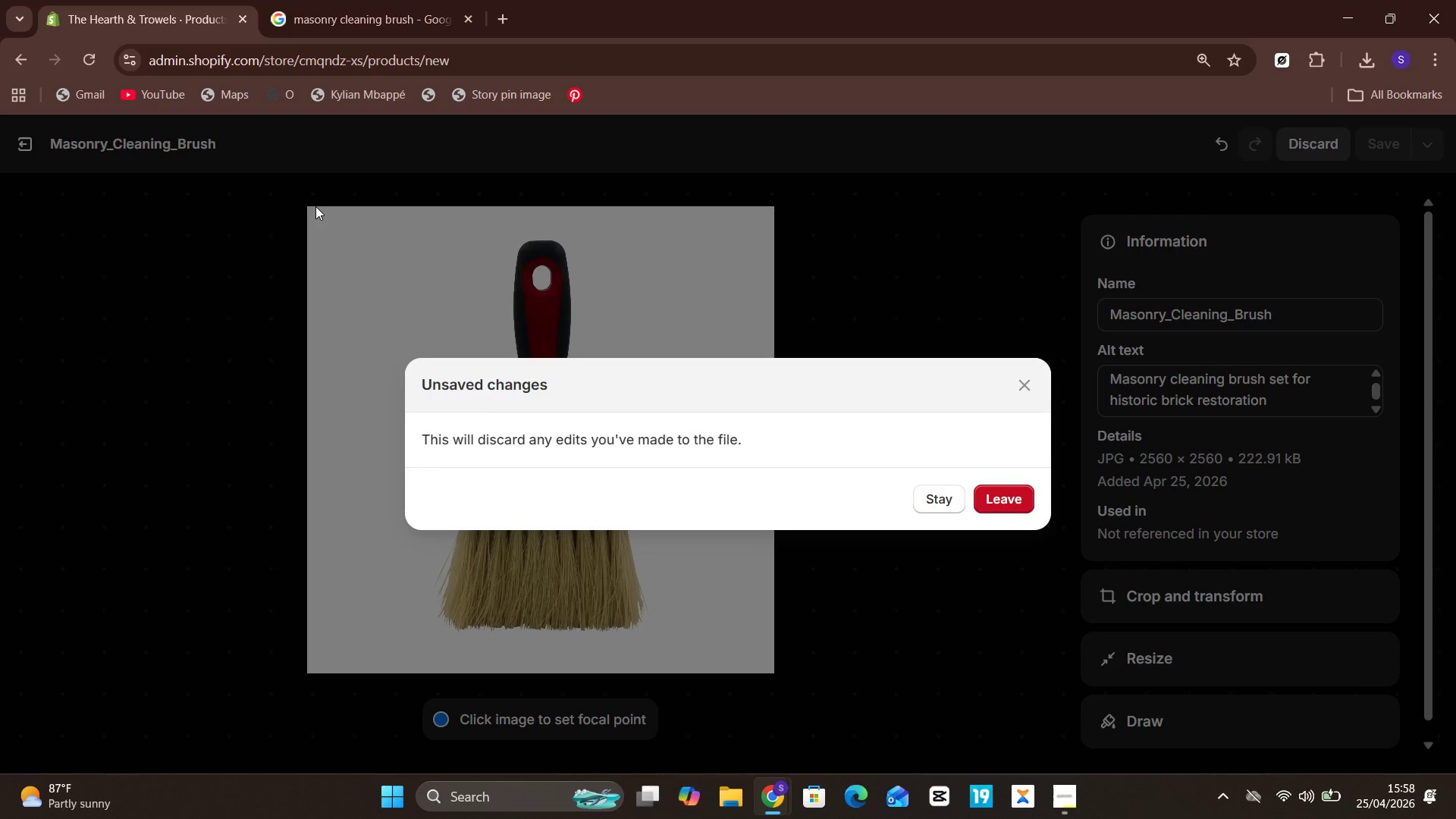 
left_click_drag(start_coordinate=[315, 206], to_coordinate=[609, 358])
 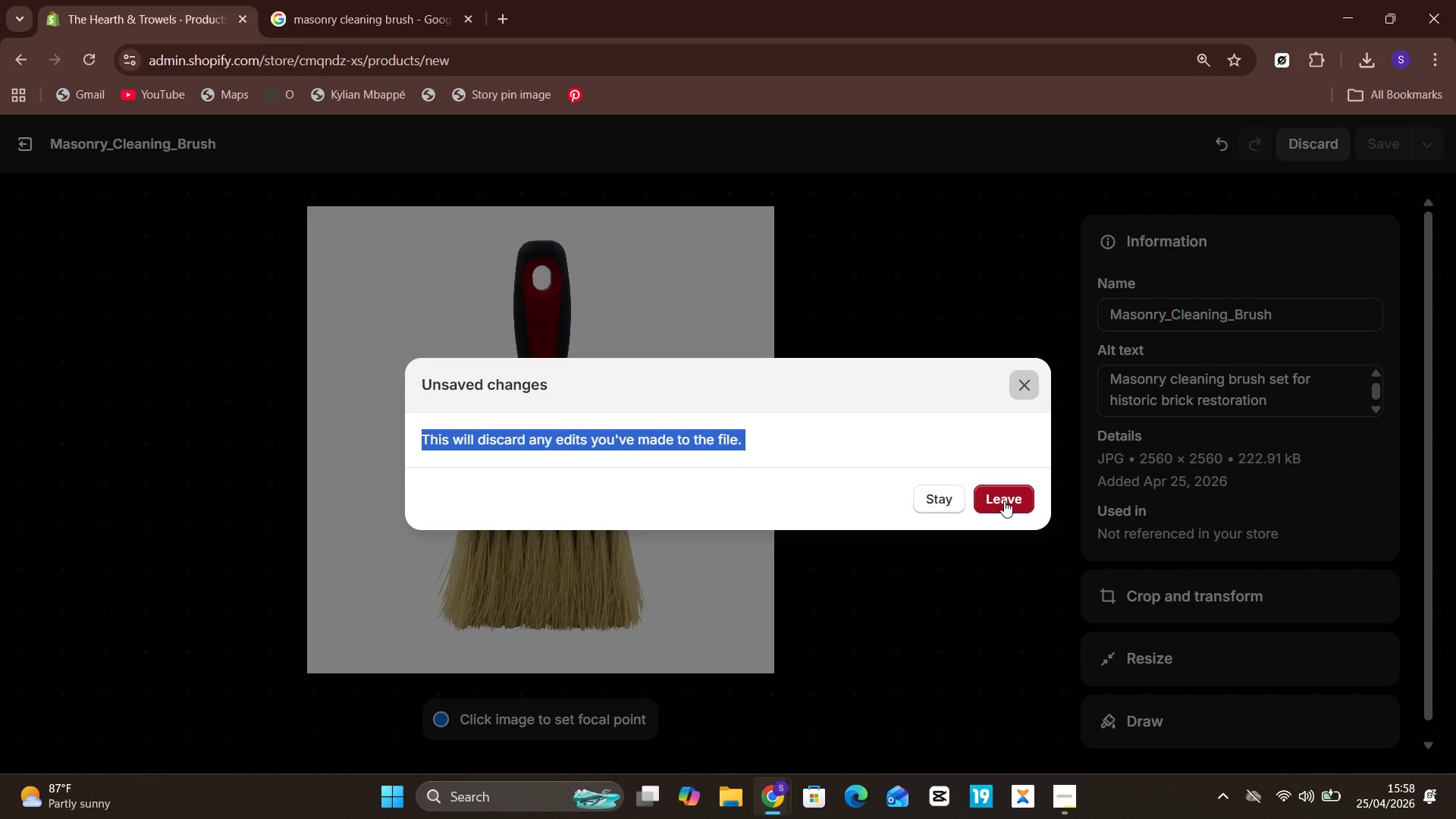 
left_click([1004, 500])
 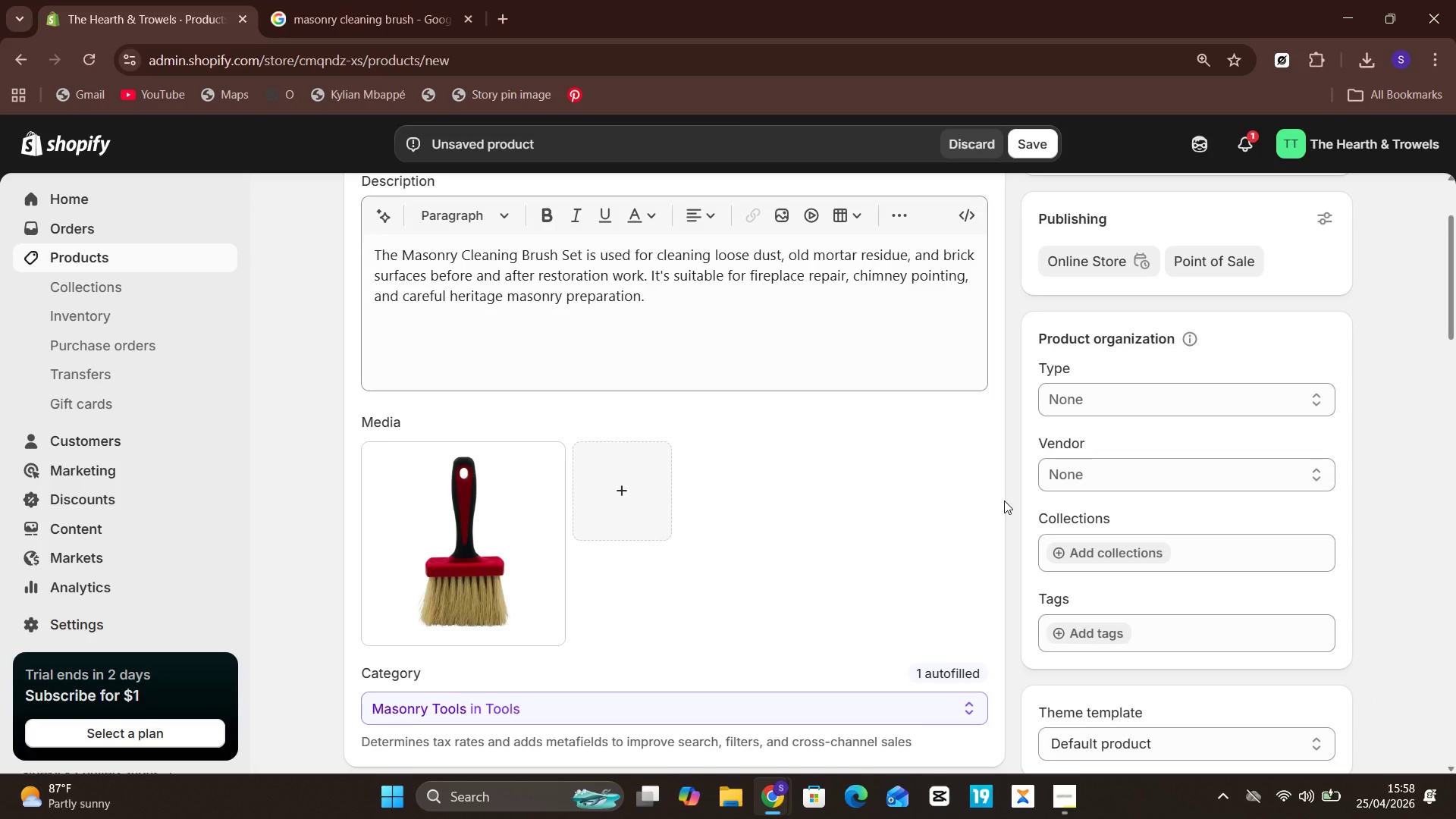 
wait(9.16)
 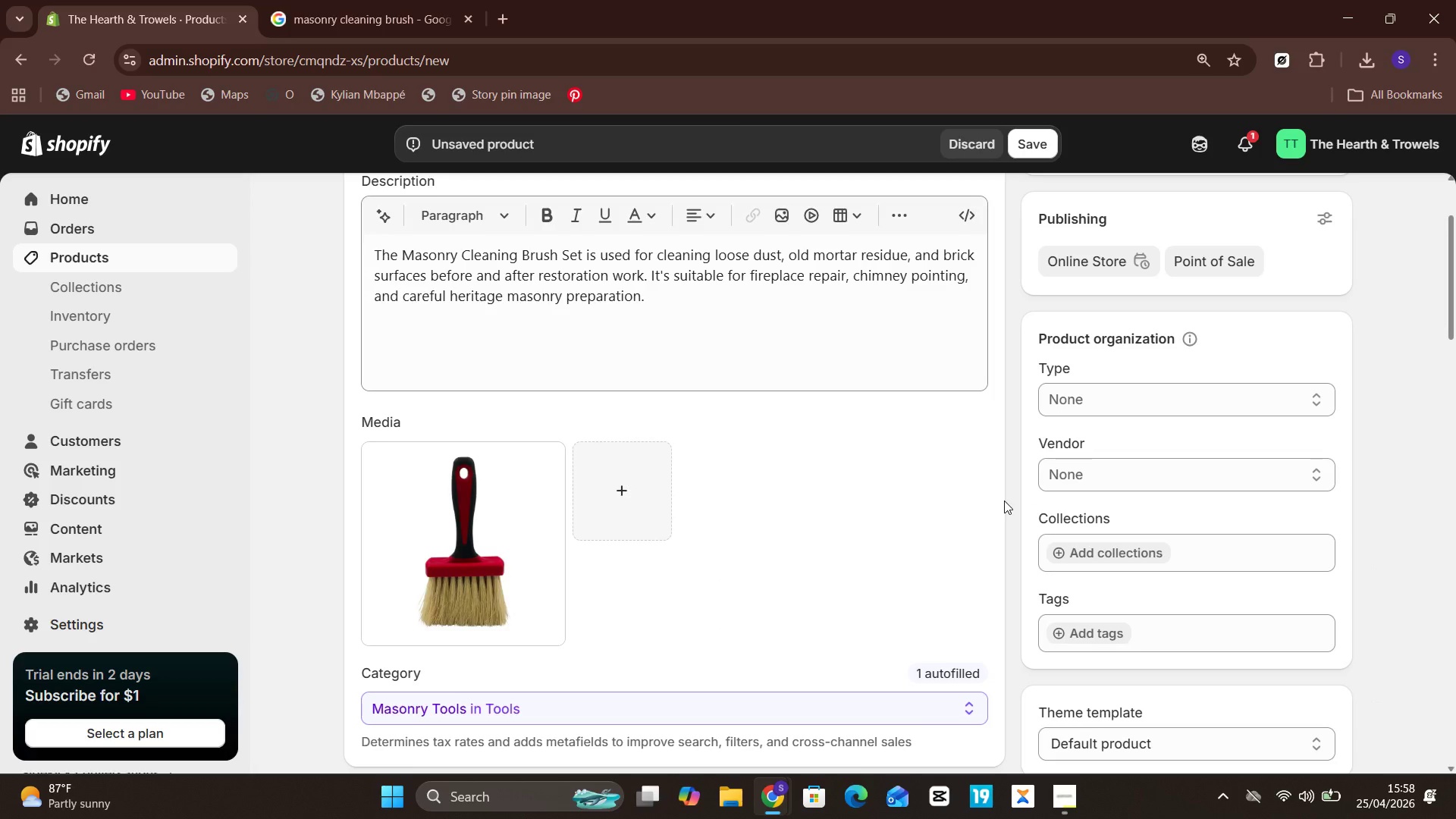 
left_click([1314, 478])
 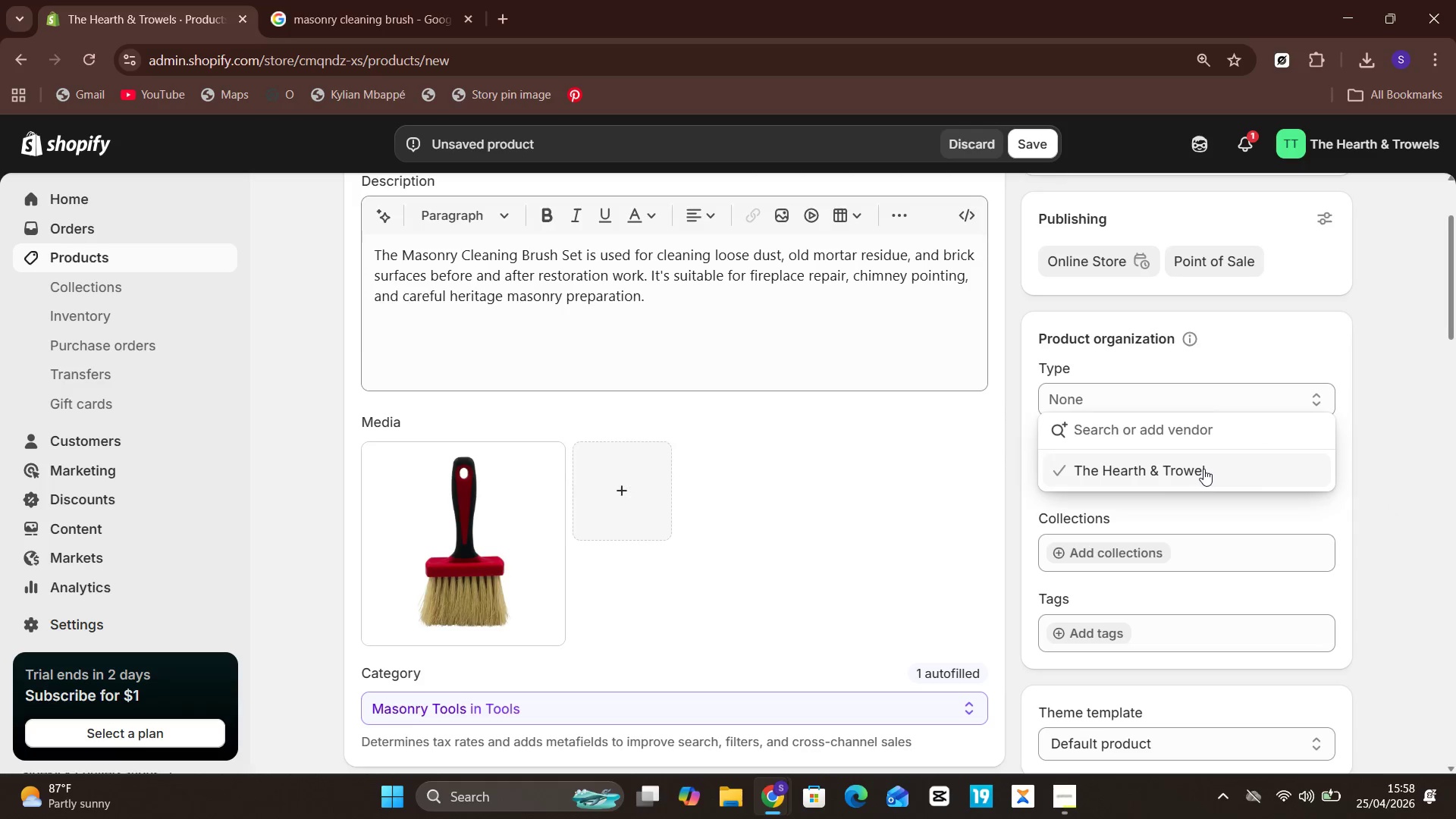 
left_click([1203, 468])
 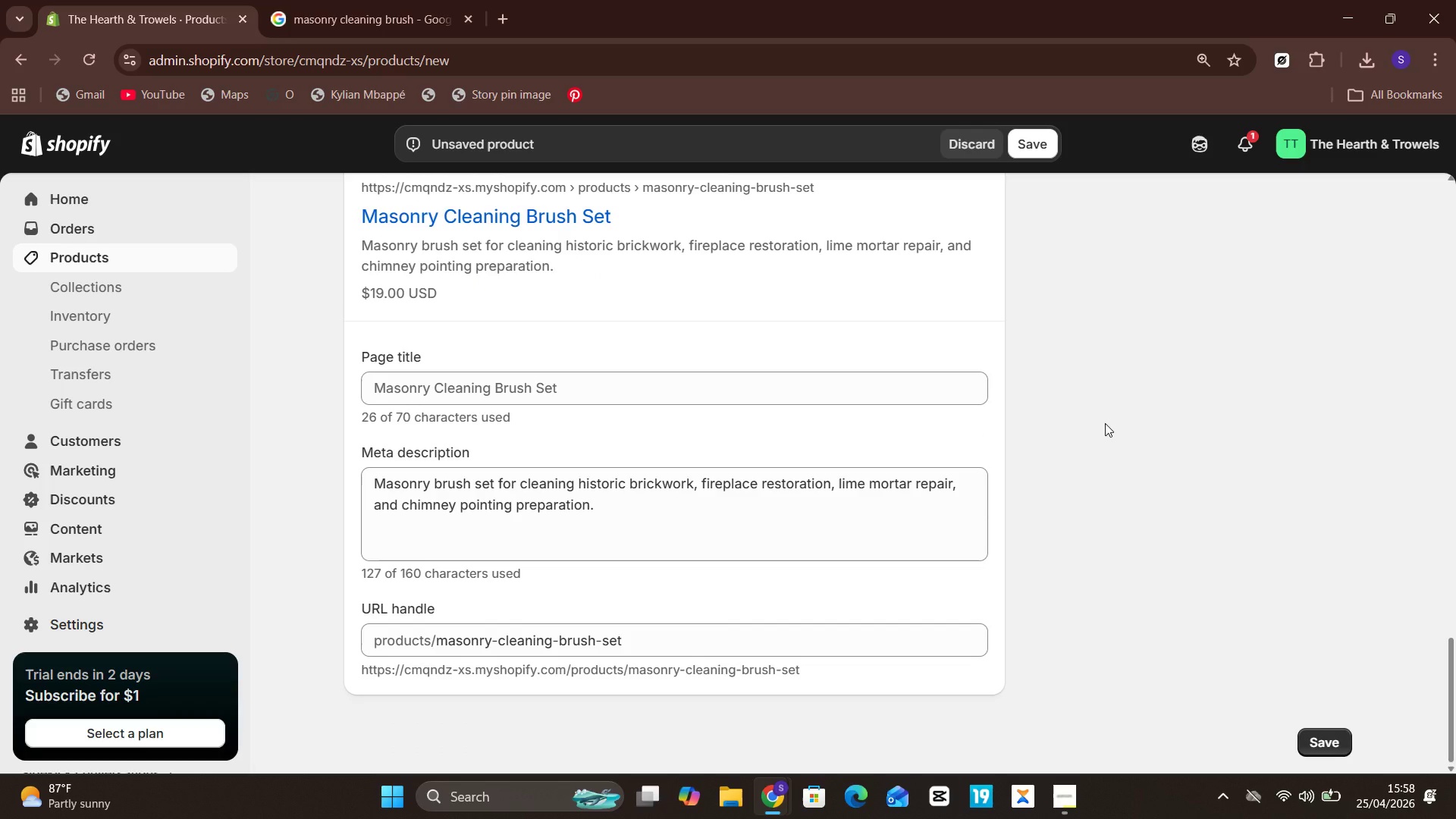 
wait(20.38)
 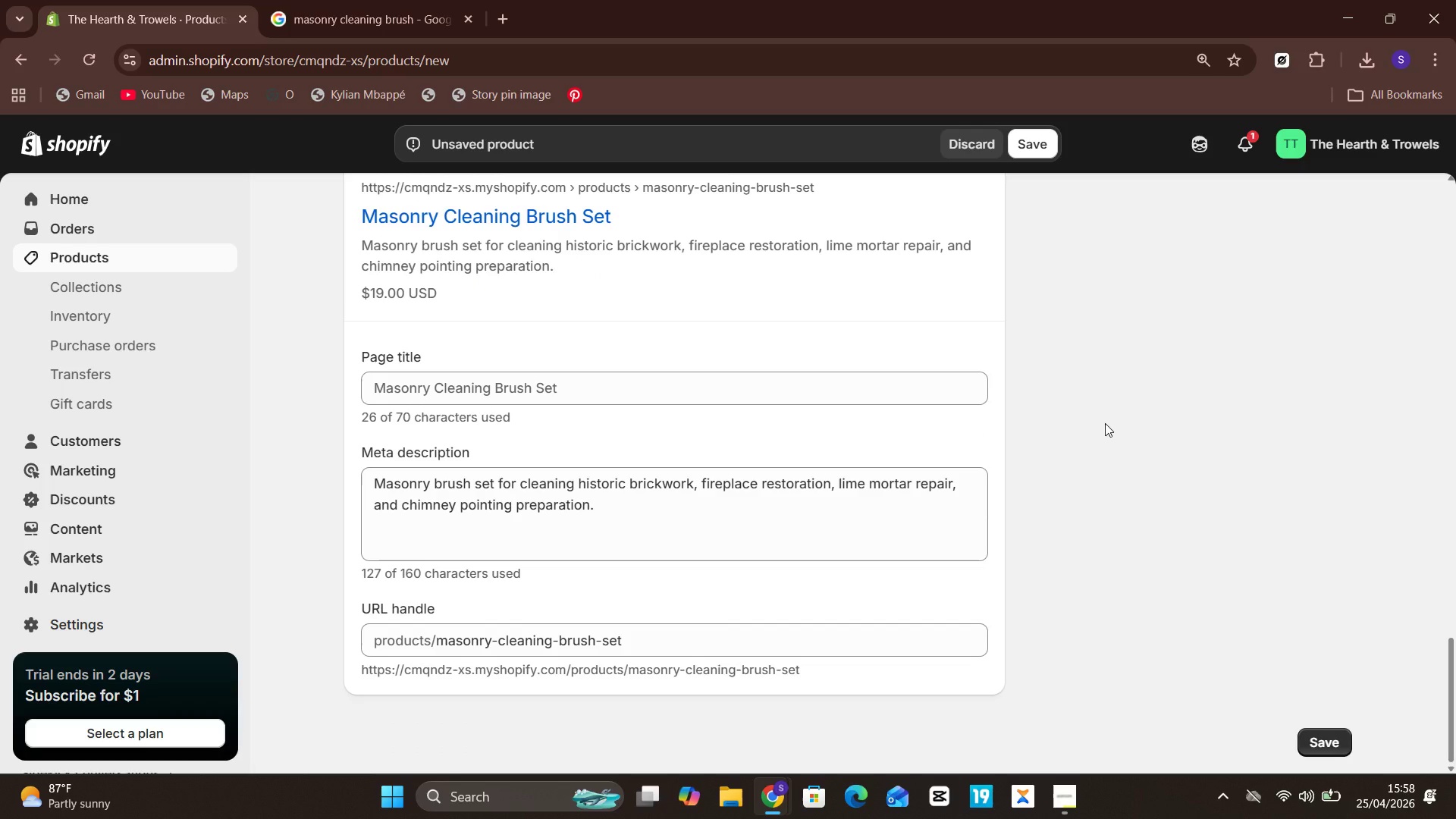 
left_click([1036, 140])
 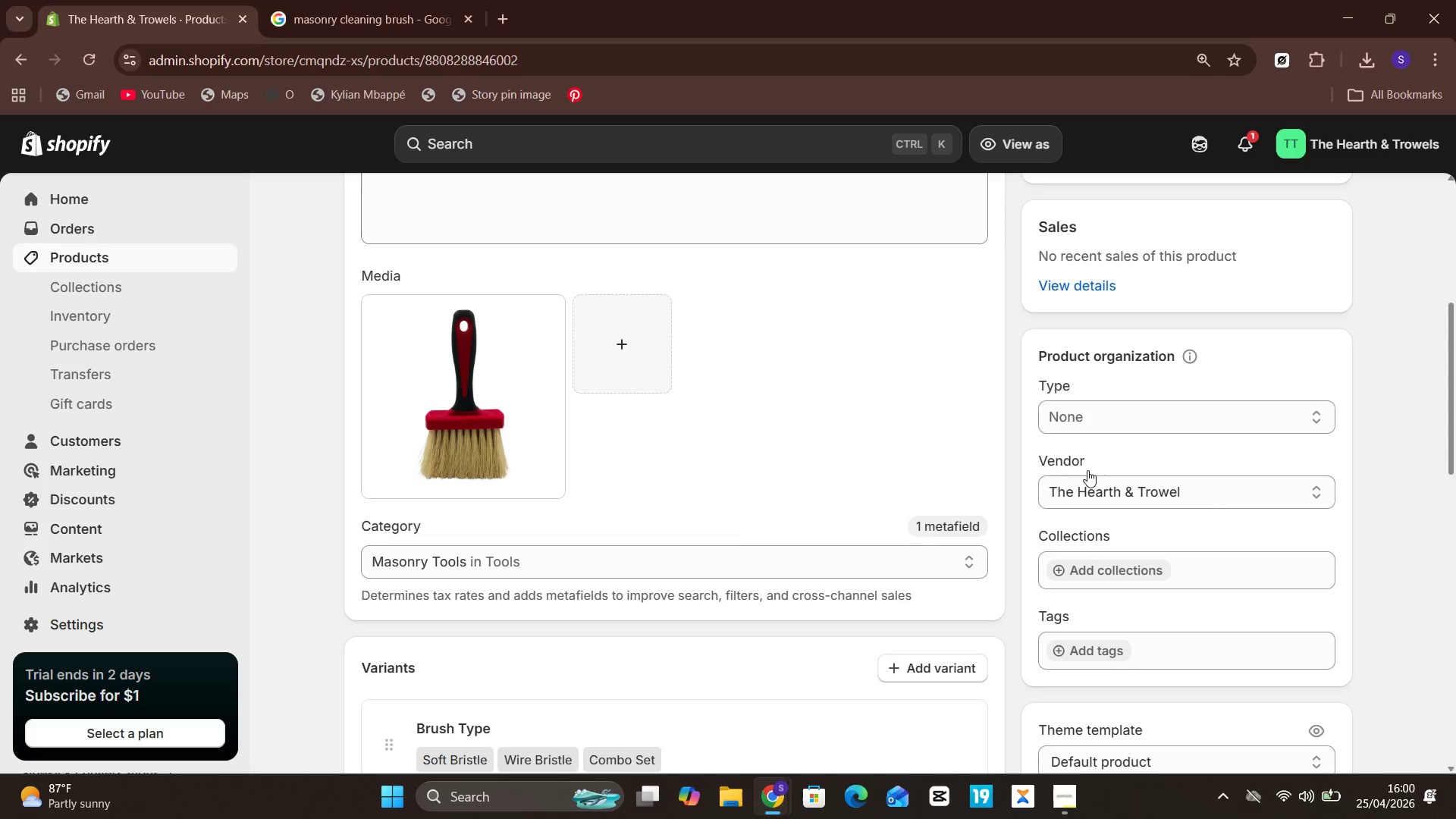 
wait(80.02)
 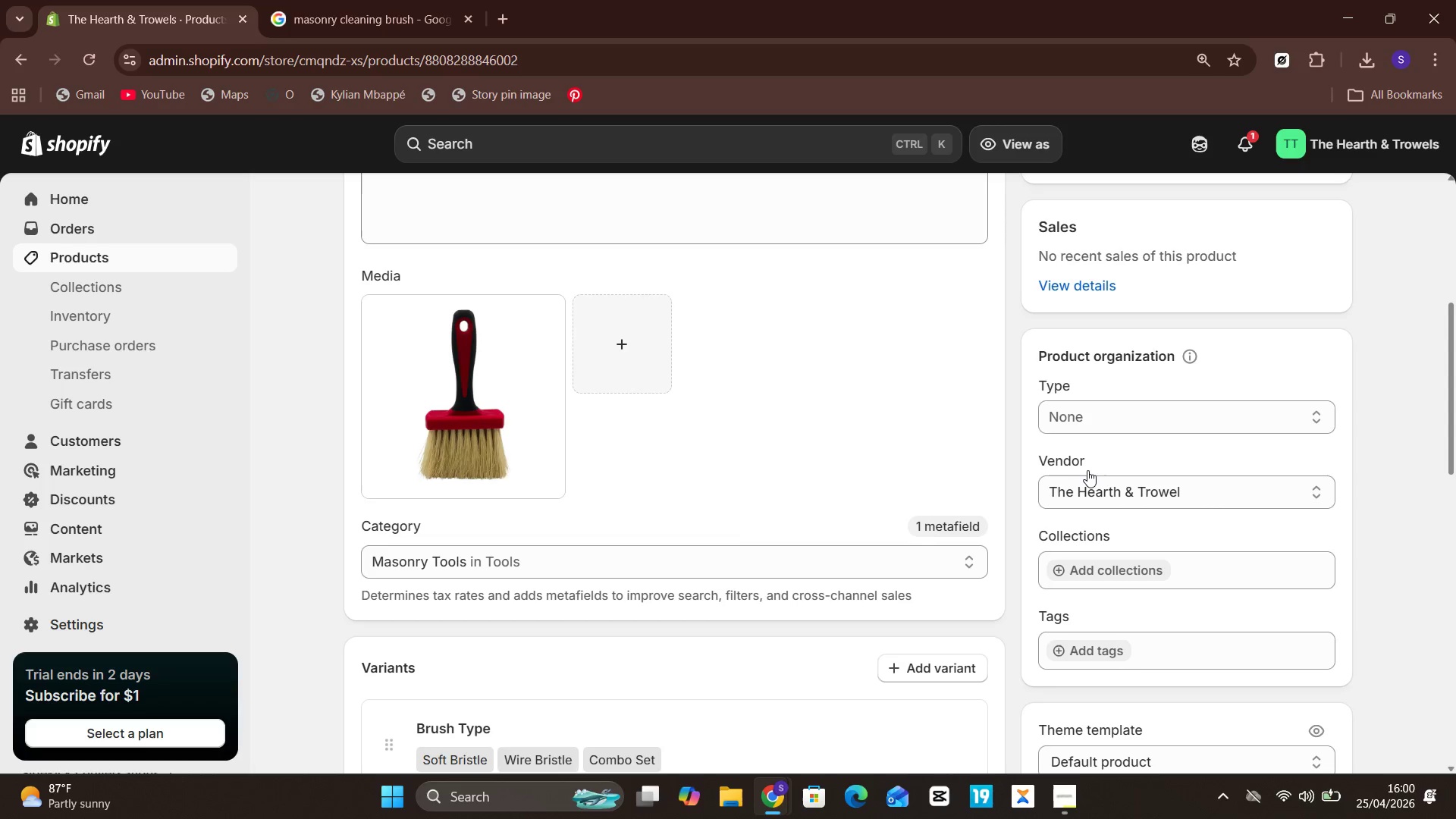 
left_click([1131, 447])
 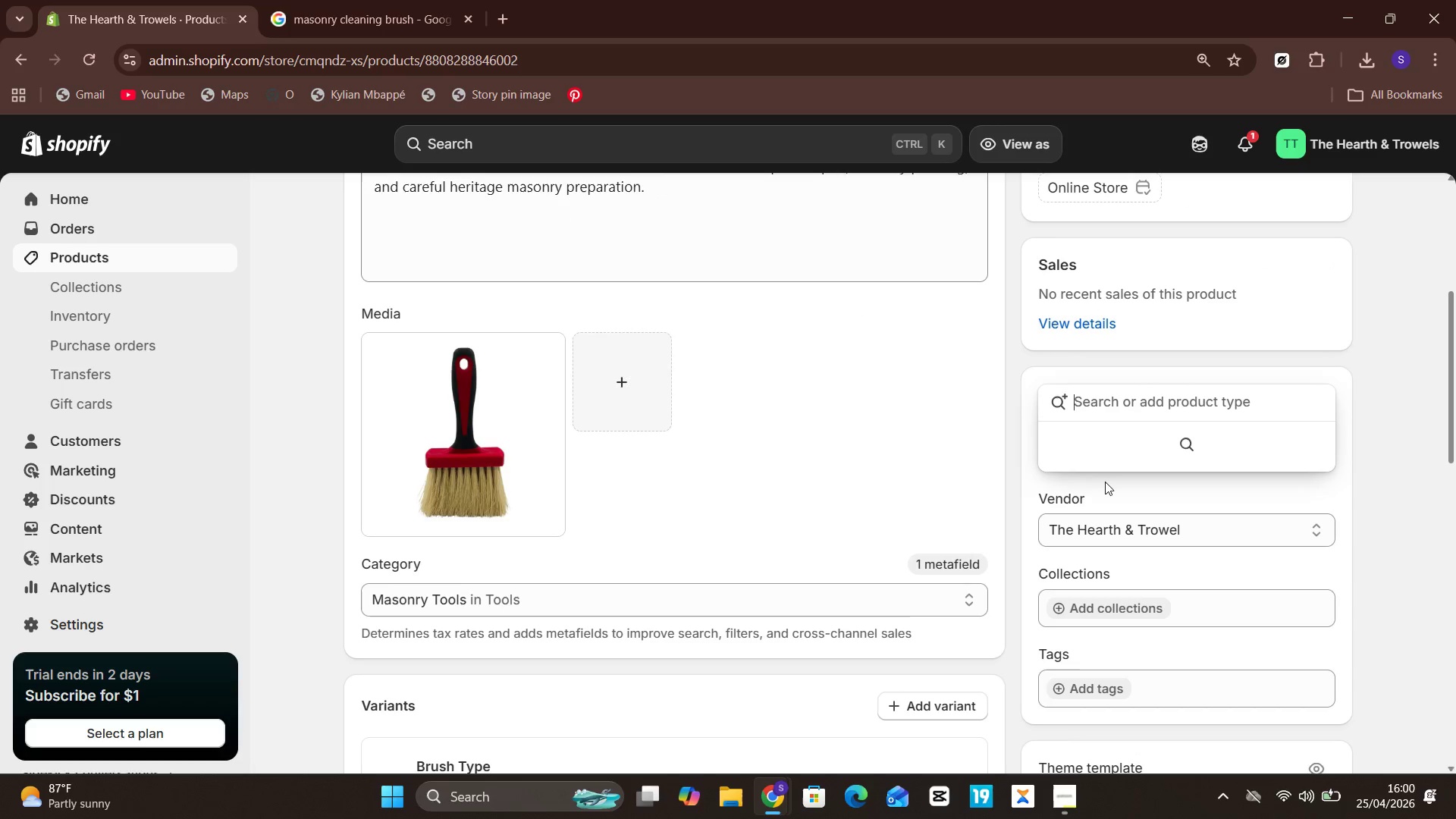 
left_click([1105, 492])
 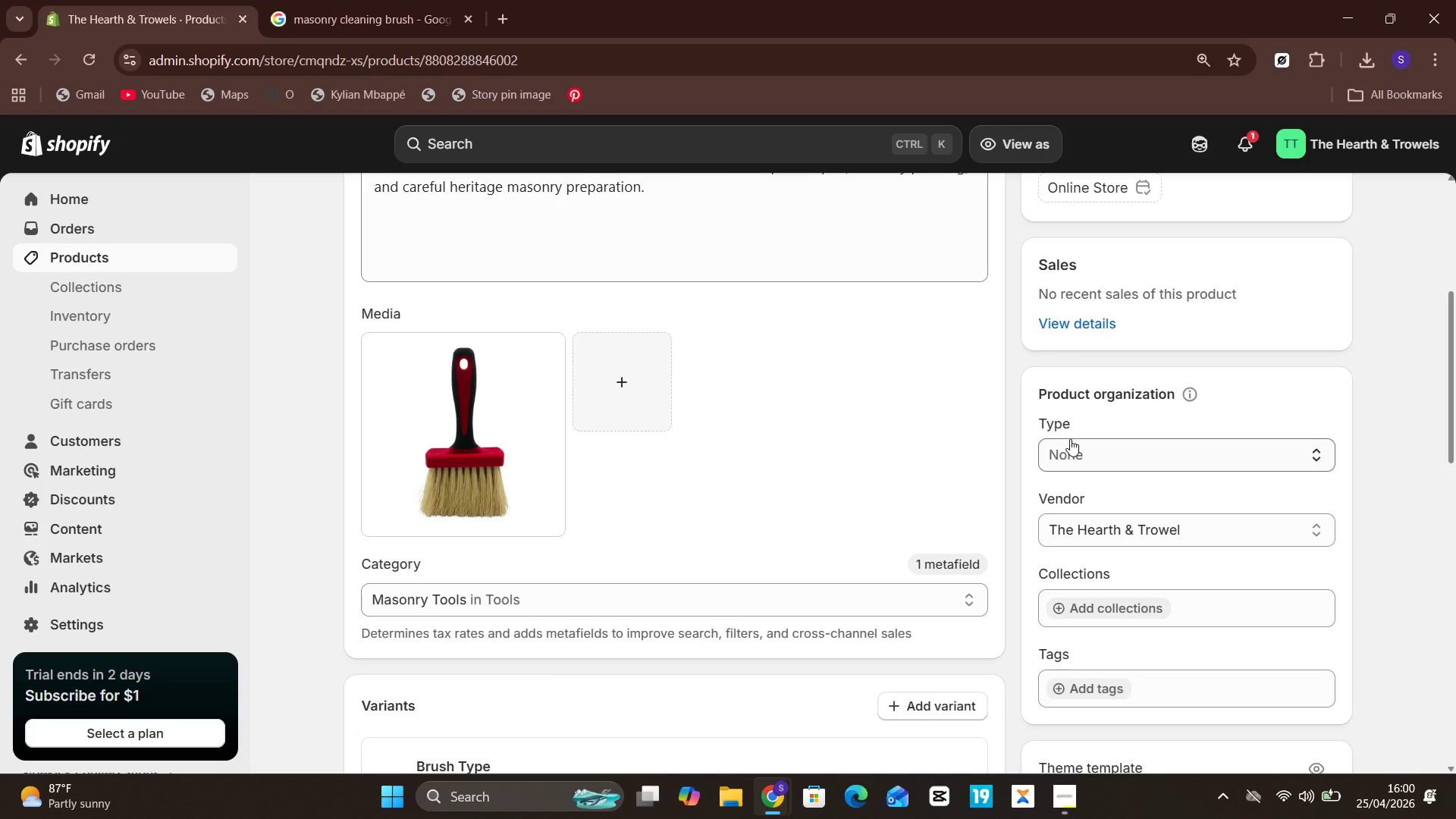 
left_click([1069, 444])
 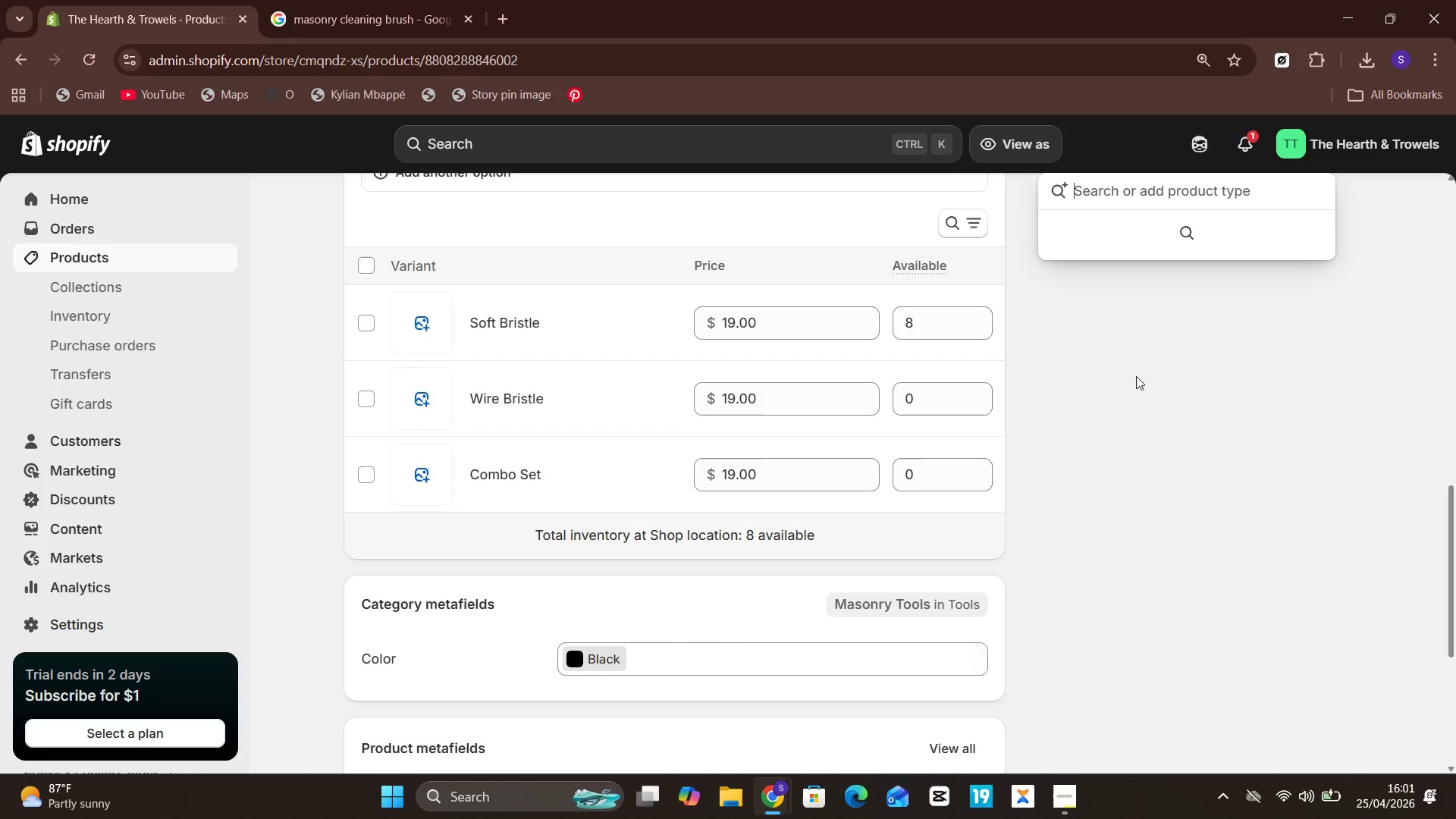 
wait(89.41)
 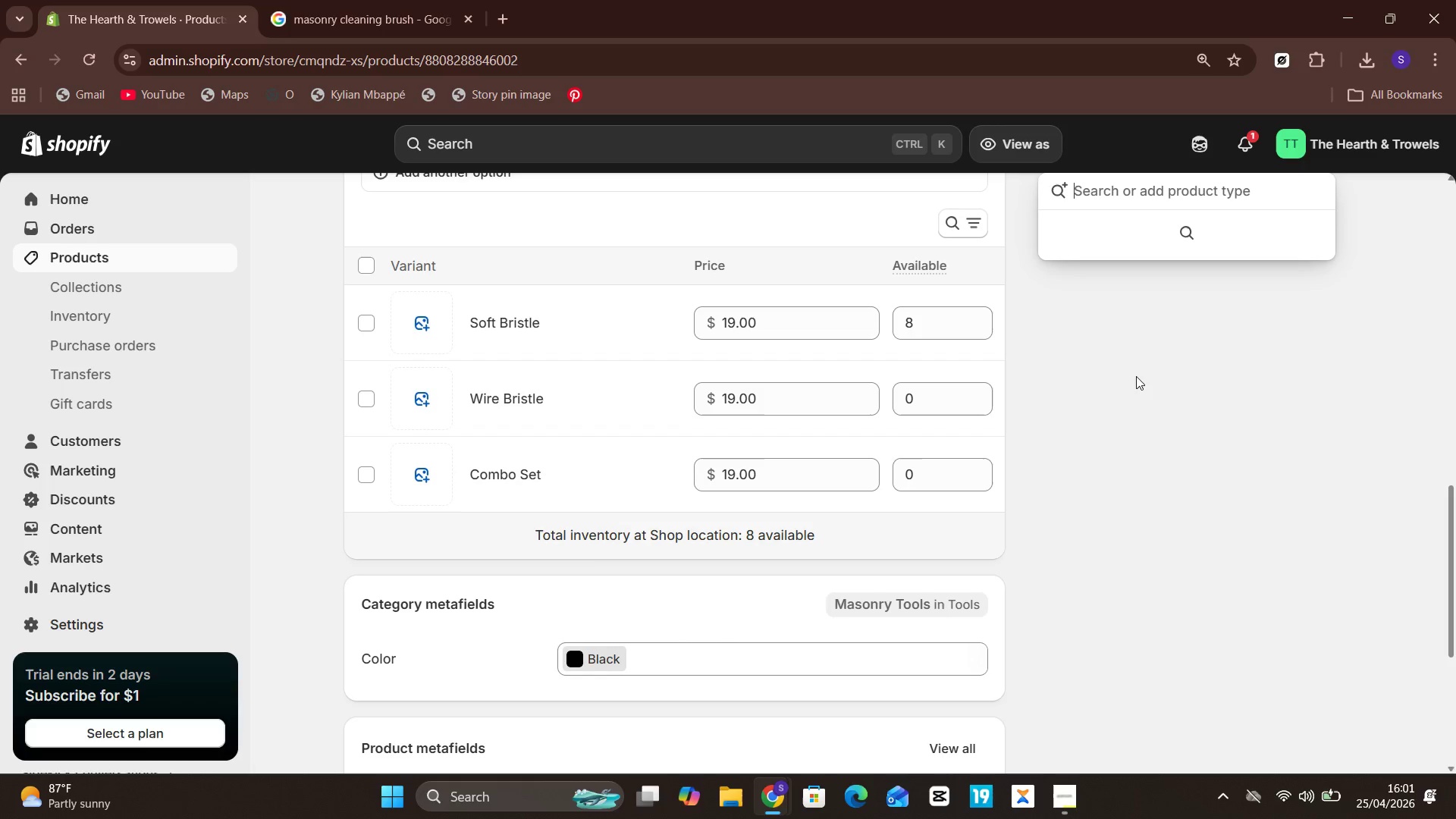 
left_click([1131, 399])
 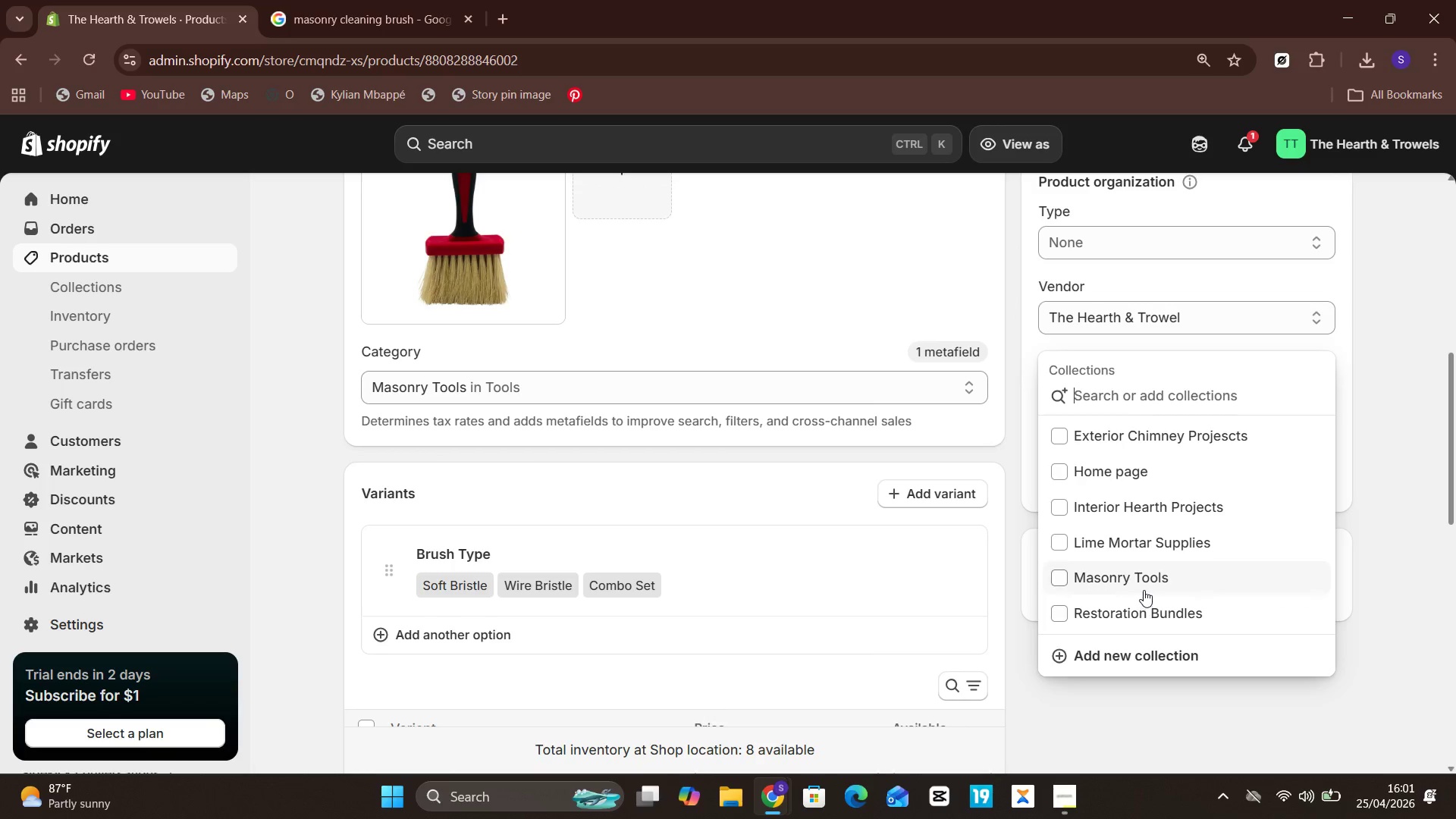 
left_click([1144, 586])
 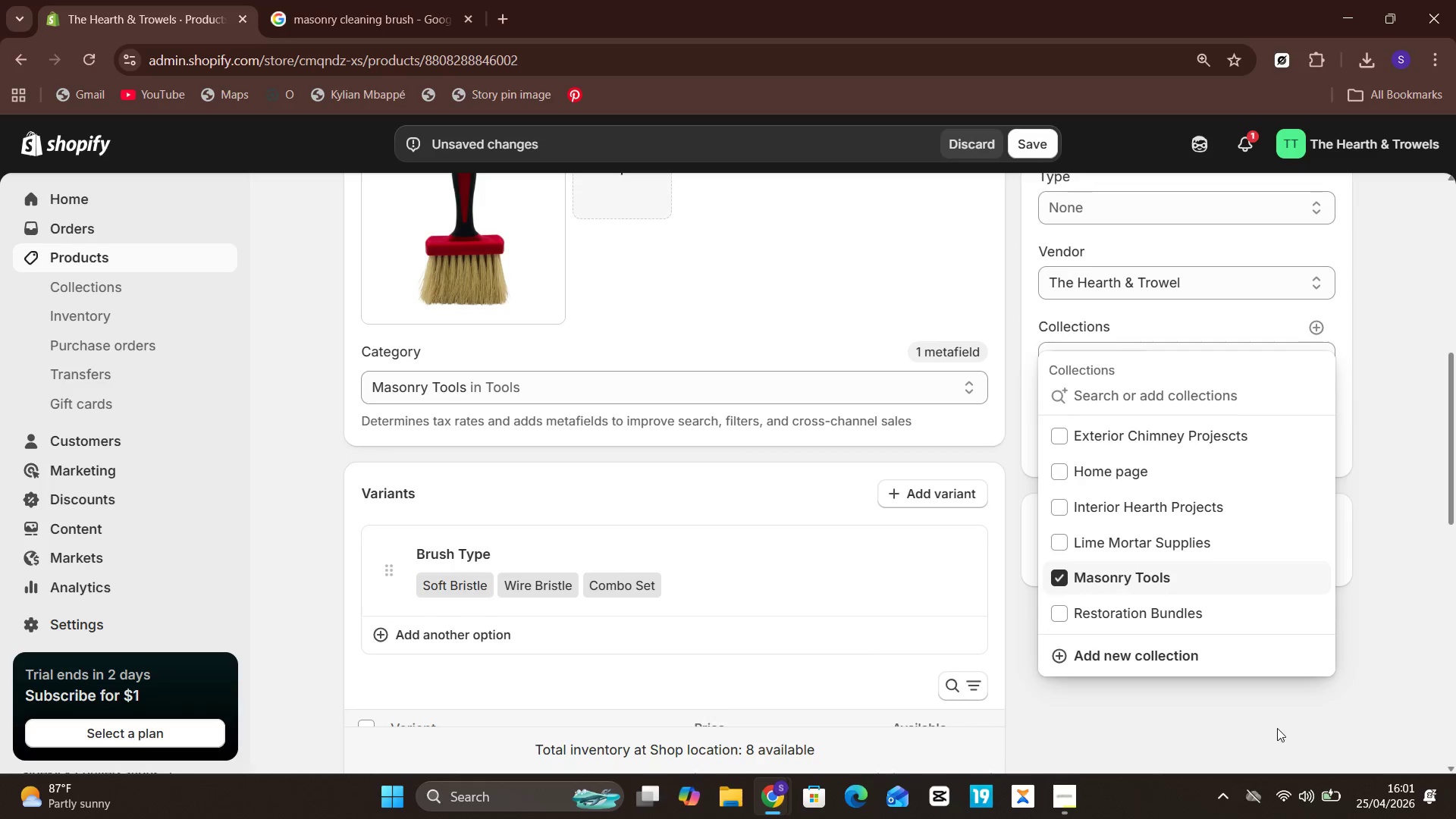 
left_click([1282, 704])
 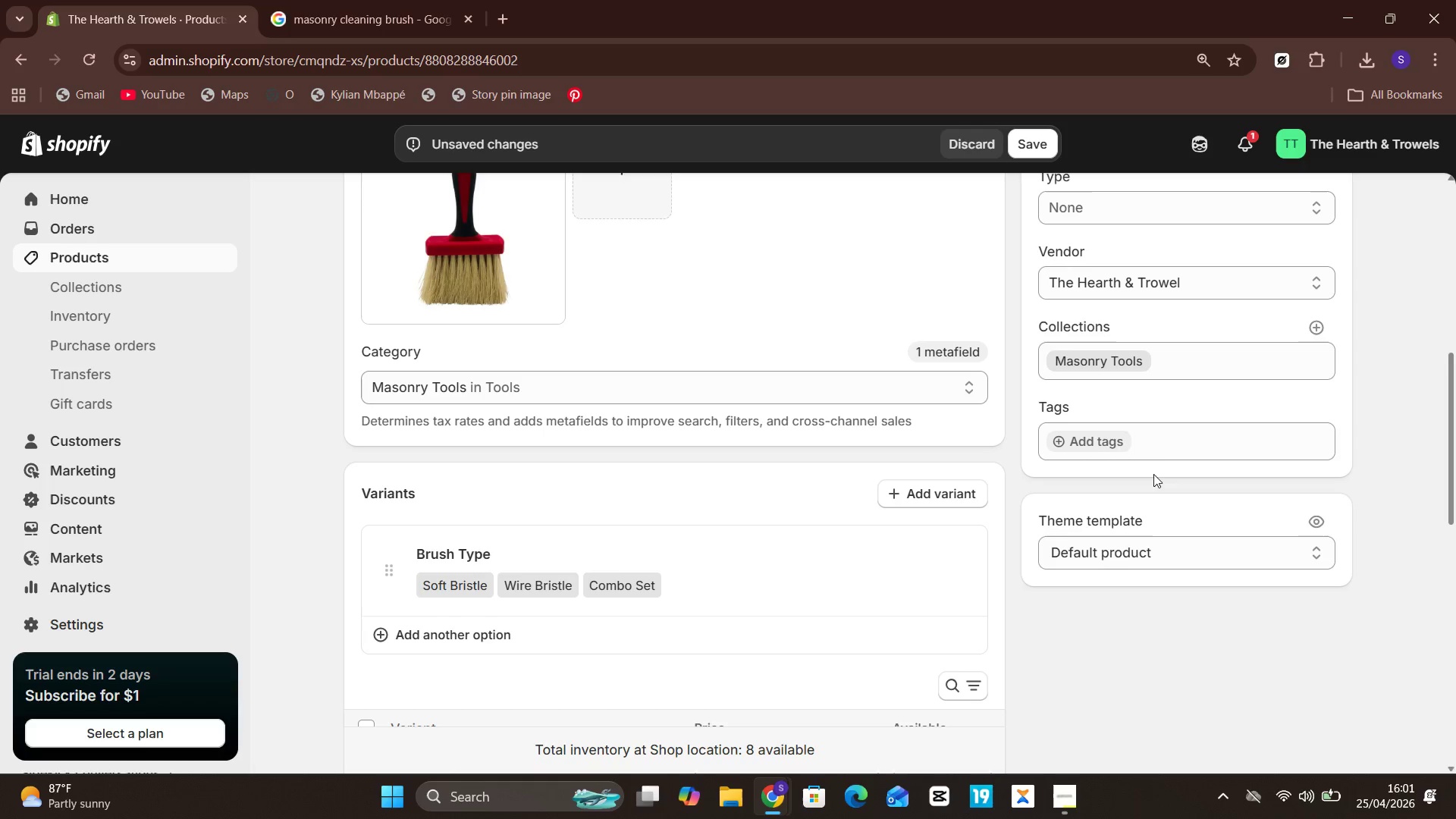 
wait(5.53)
 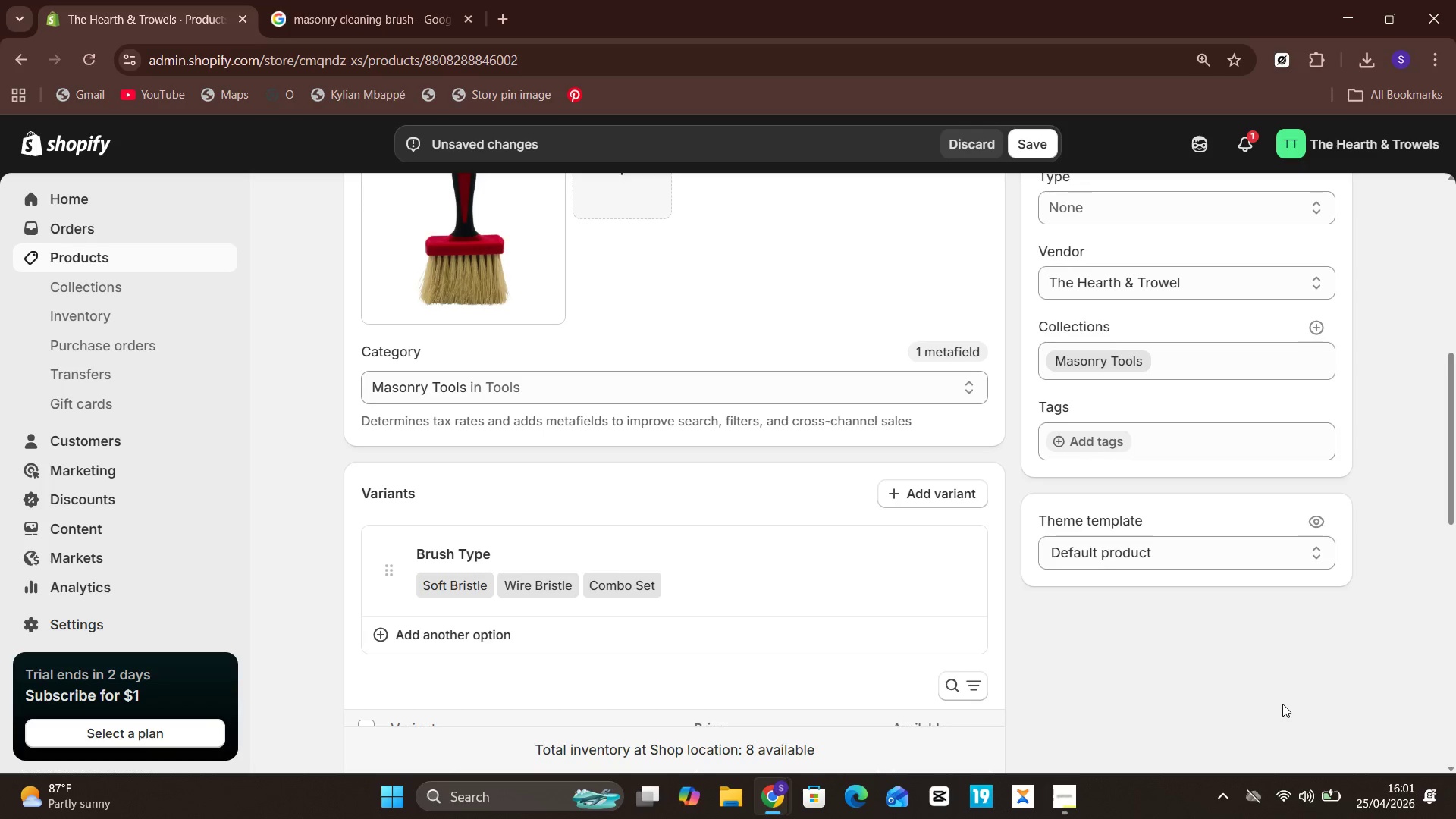 
left_click([1109, 442])
 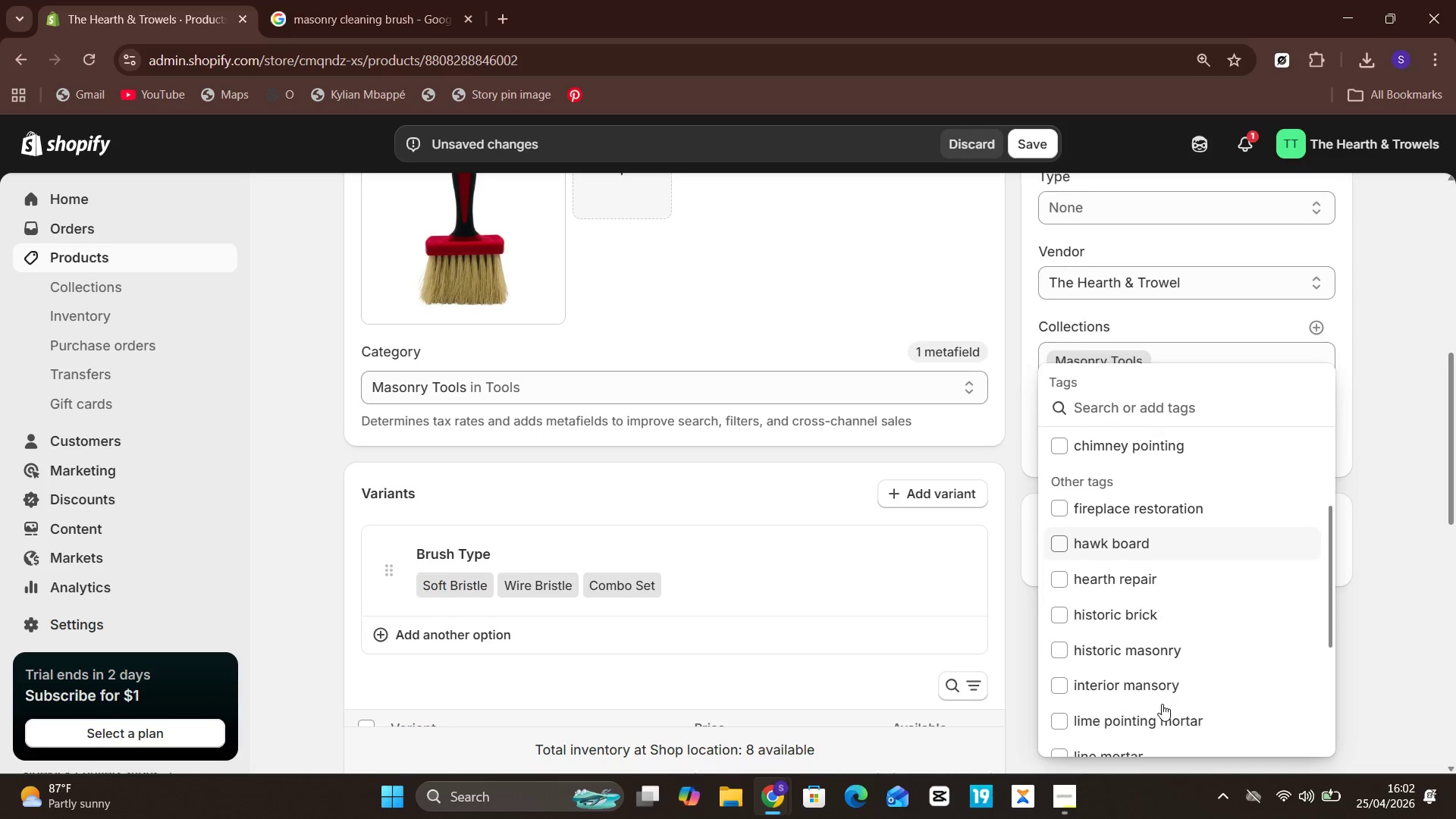 
wait(9.3)
 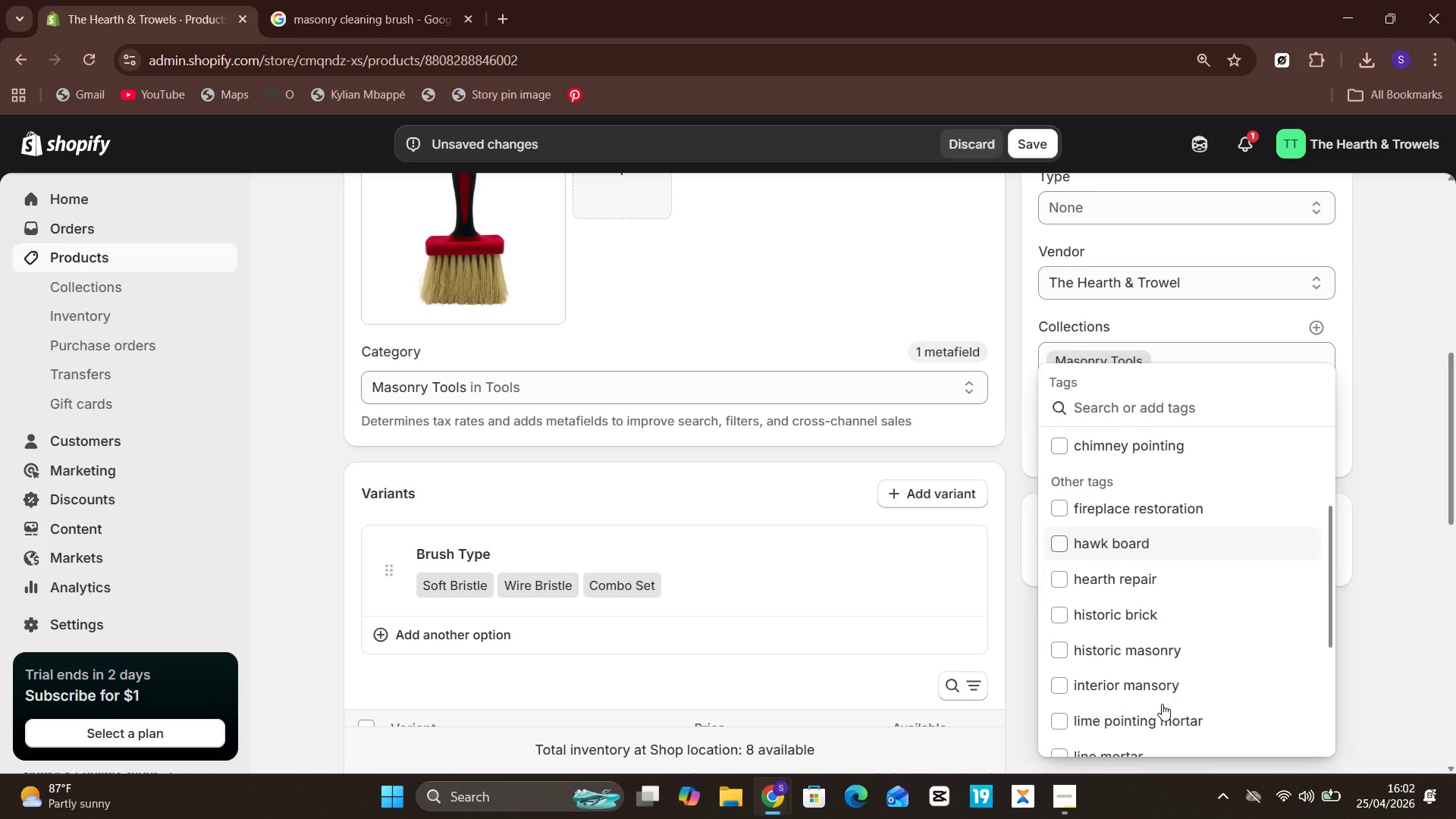 
type(masonry brush)
 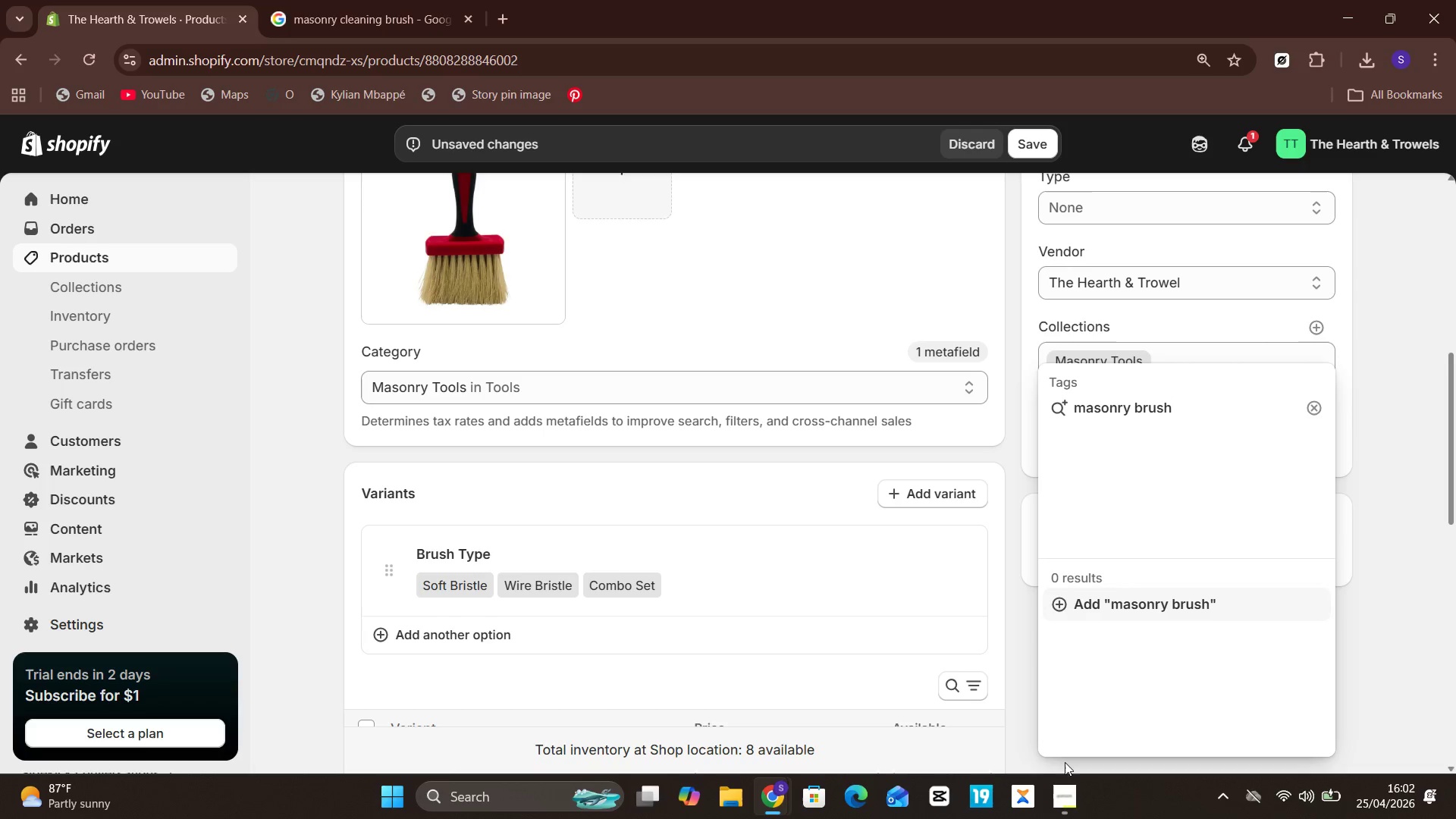 
type(, brick )
 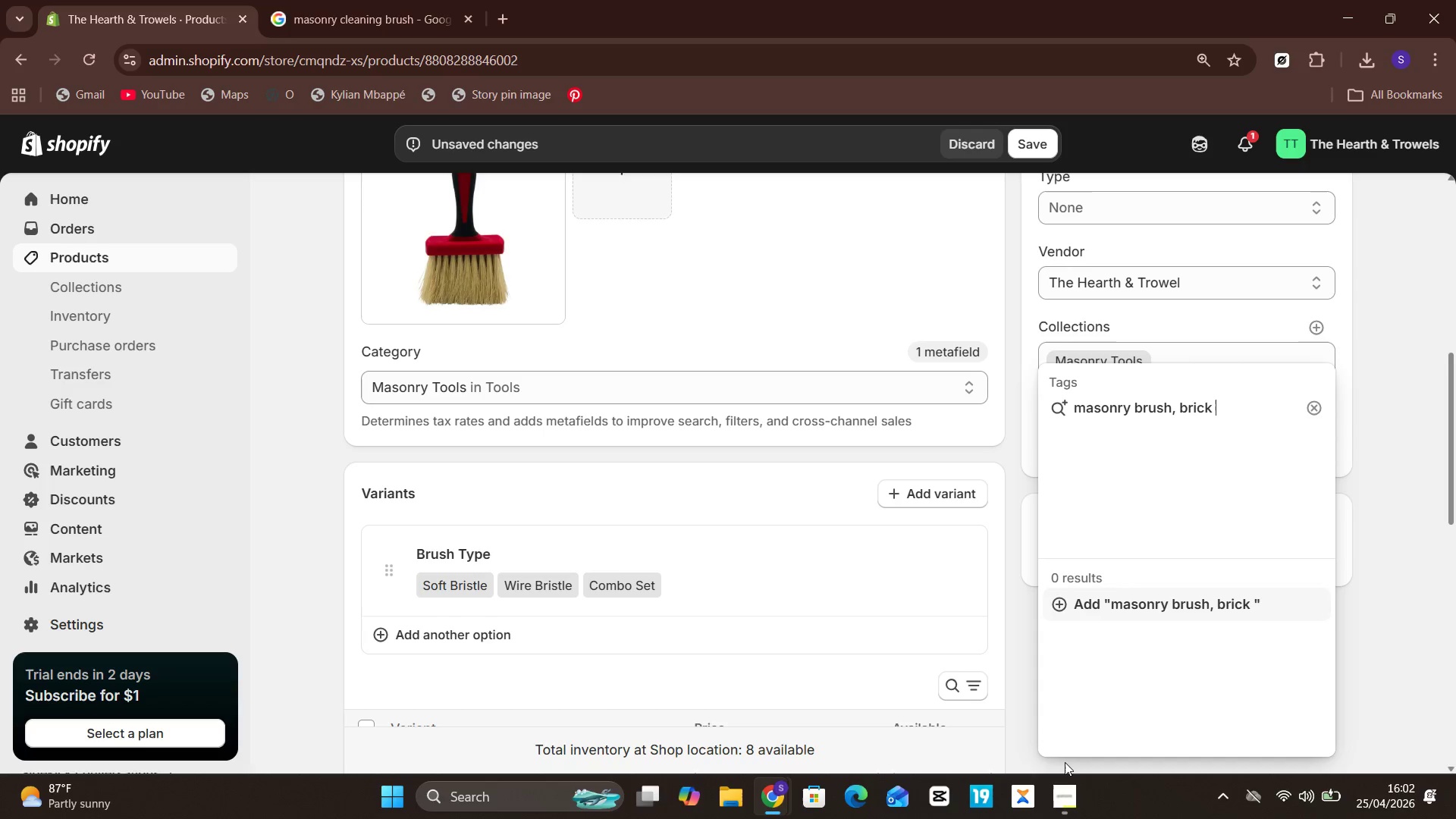 
type(cleaninfg)
 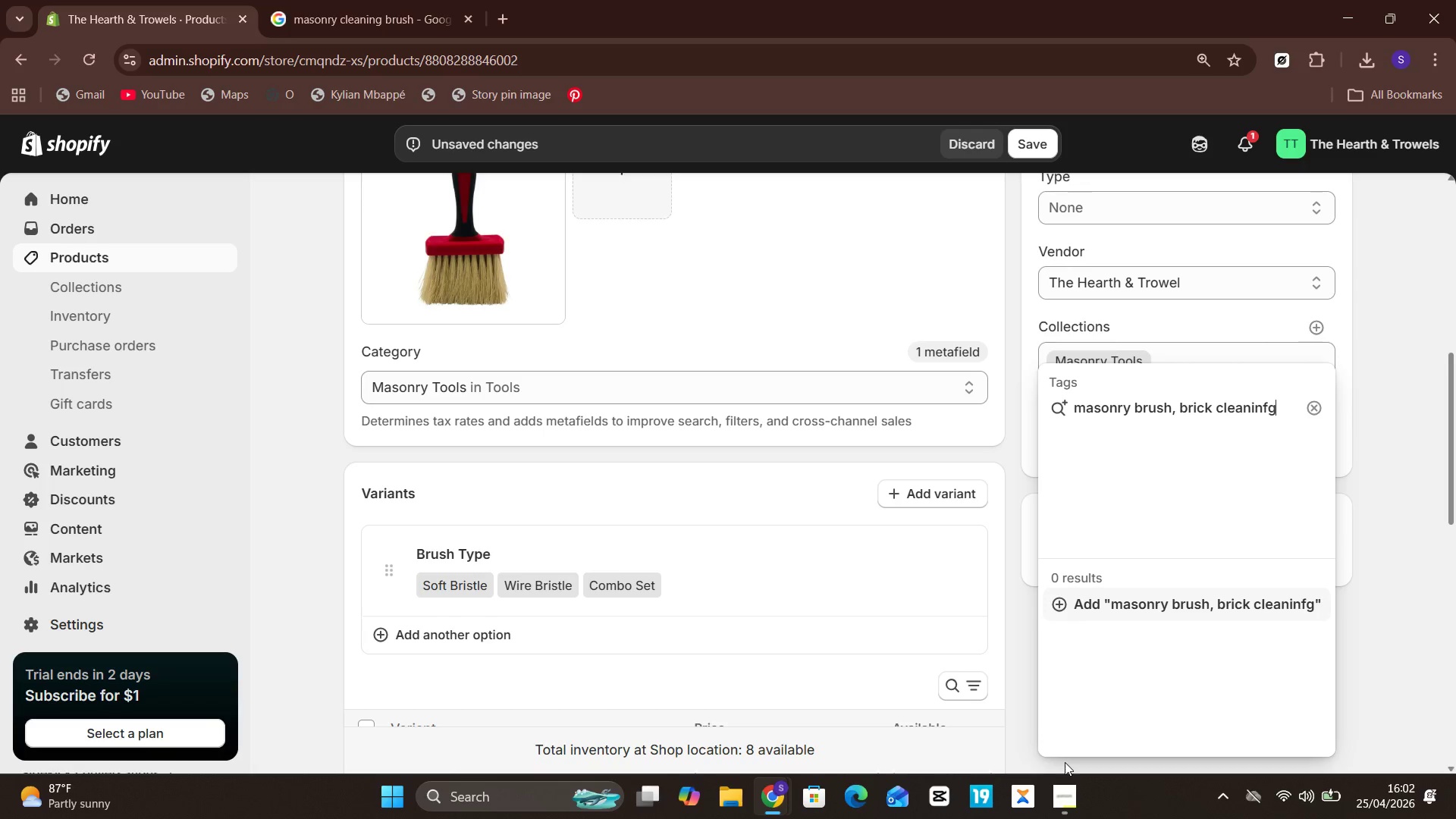 
key(Backspace)
 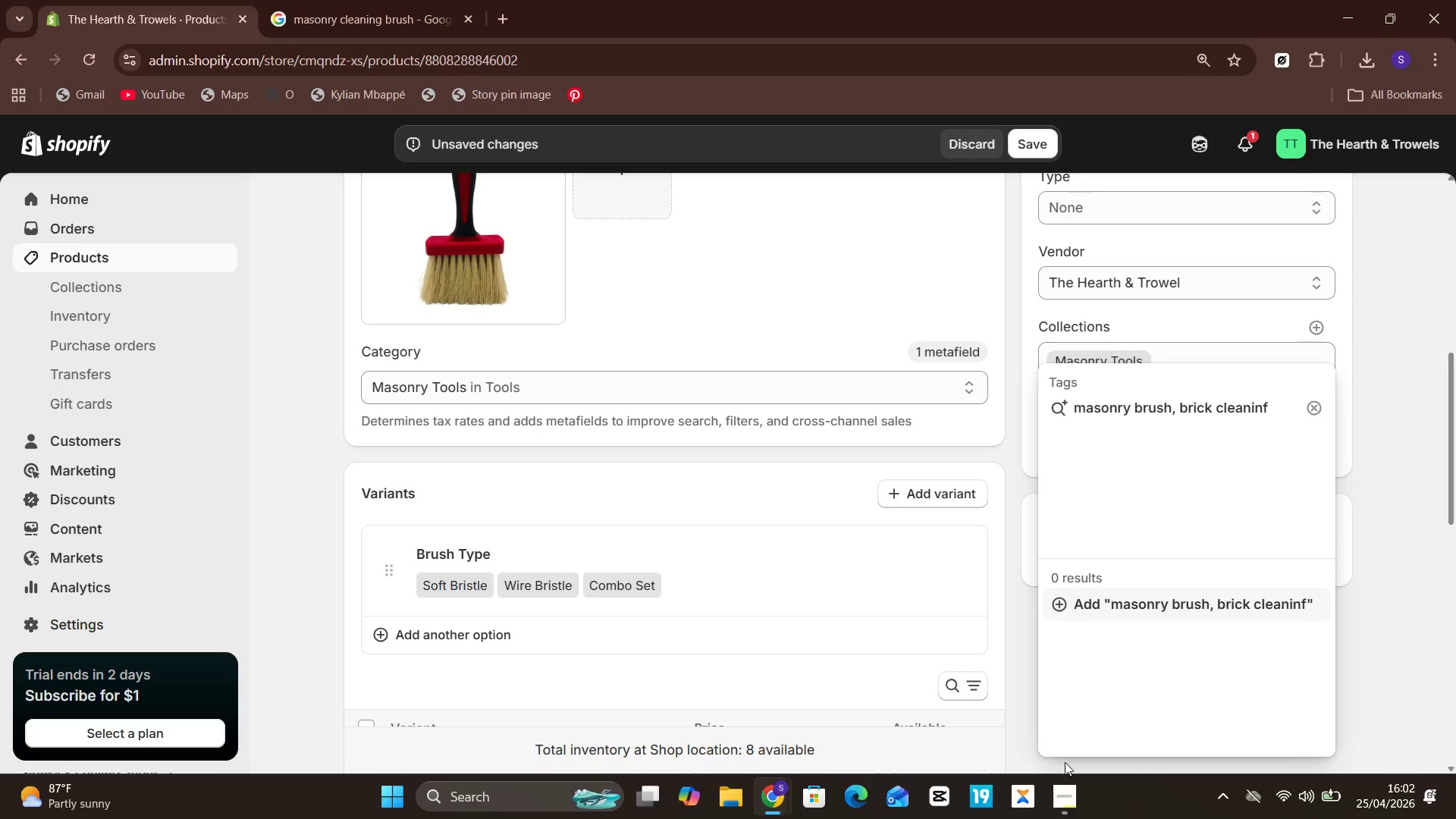 
key(Backspace)
 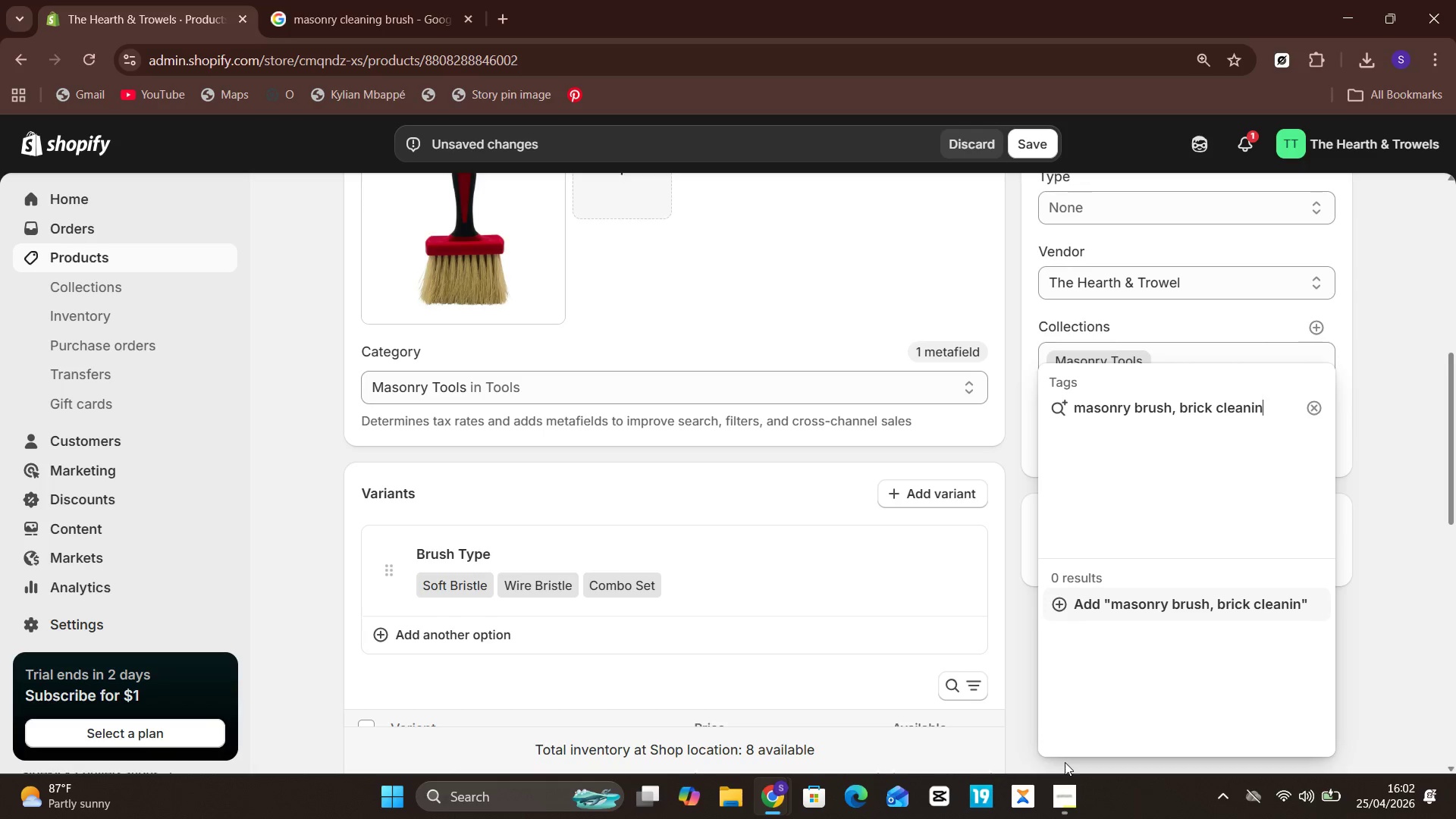 
key(G)
 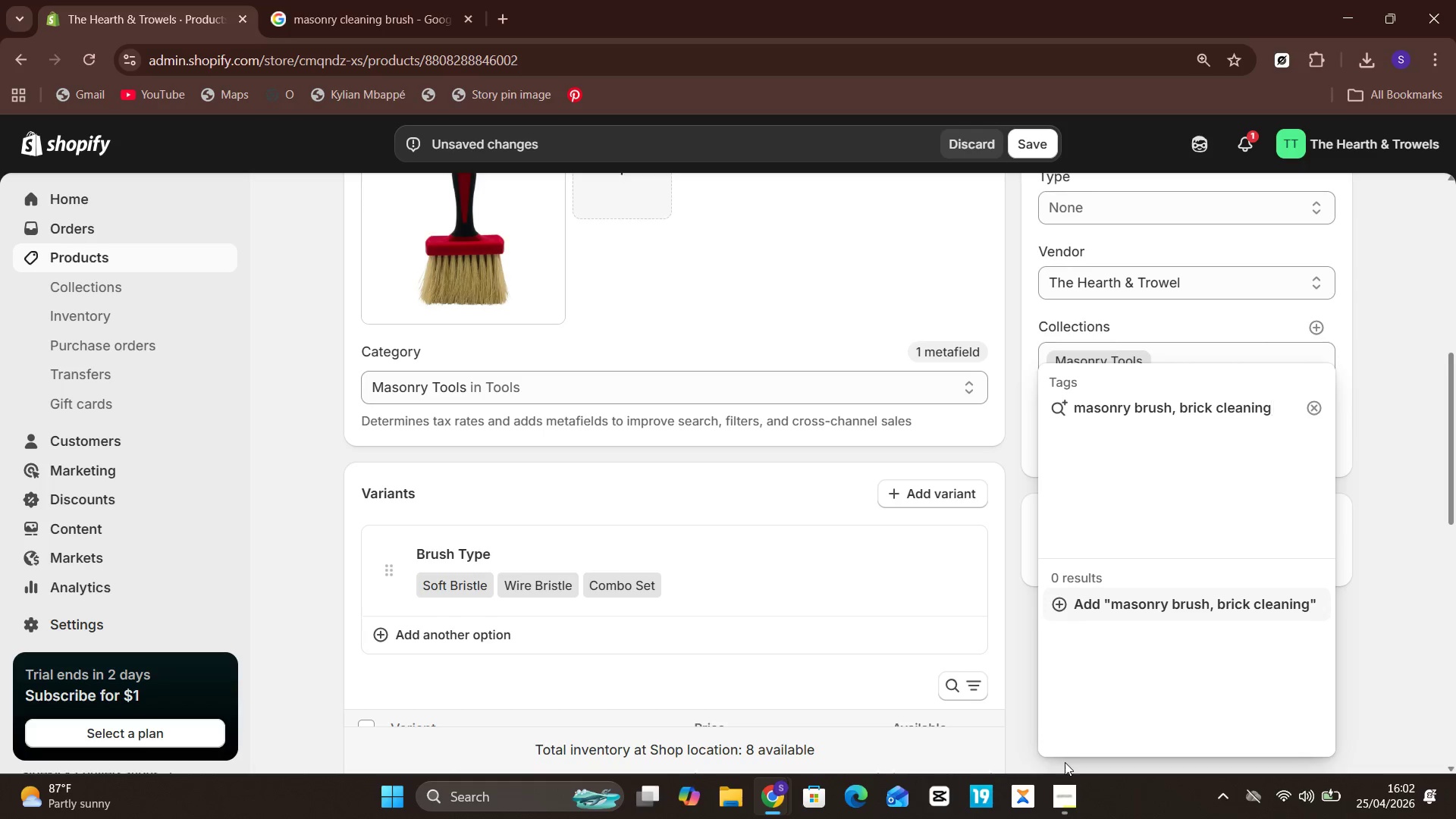 
wait(5.02)
 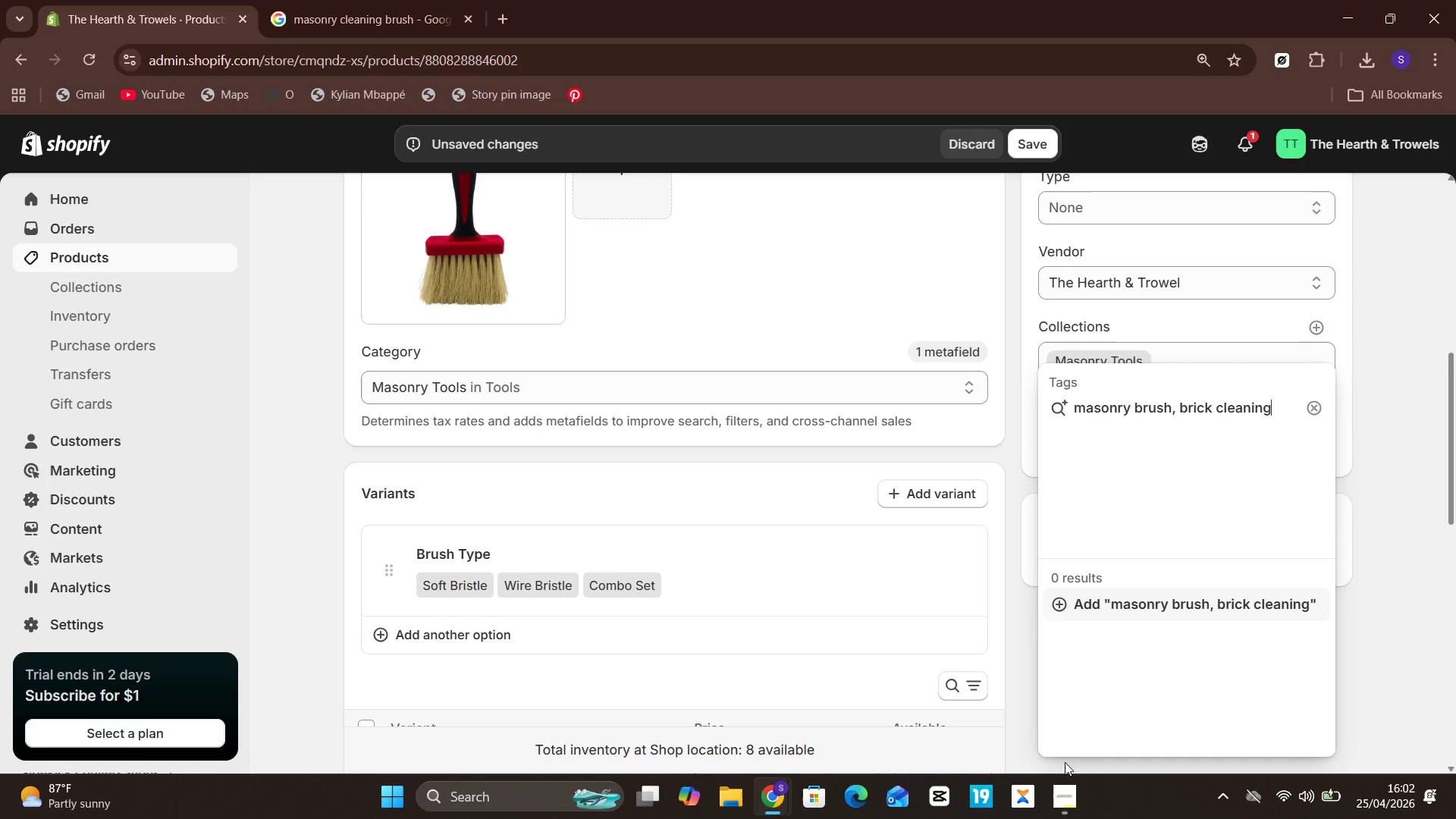 
type(, restoration tools)
 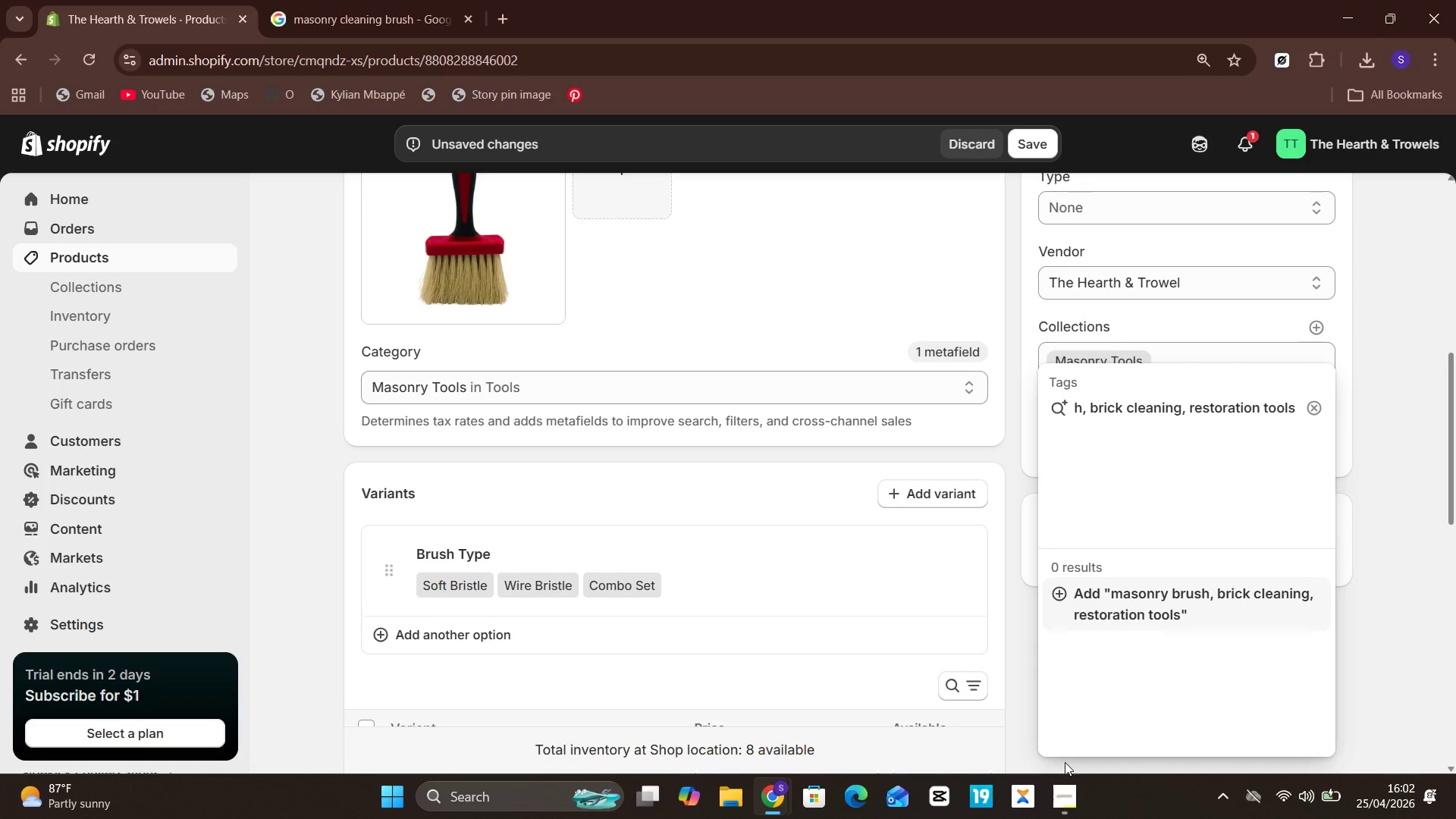 
key(Enter)
 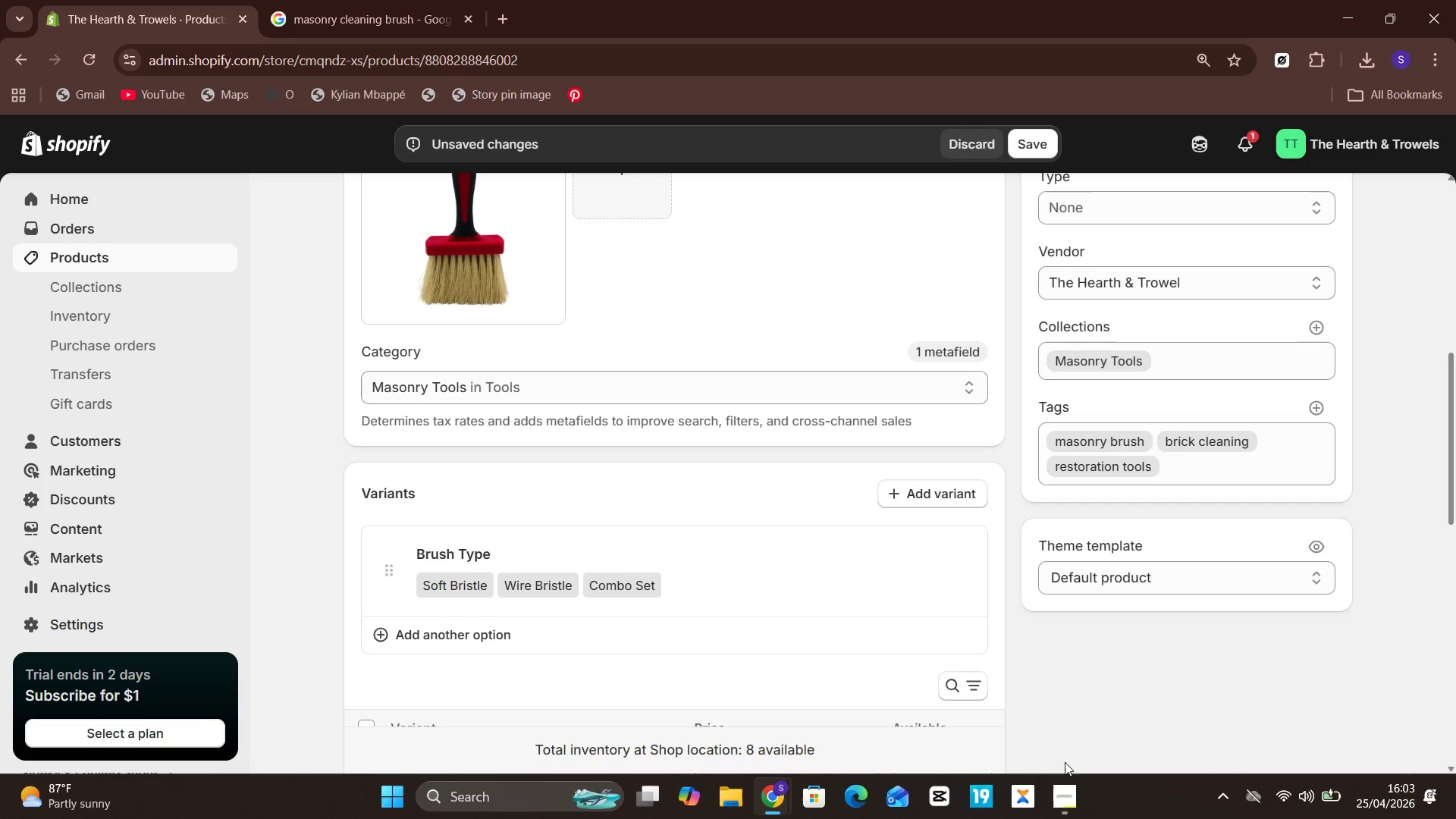 
wait(14.66)
 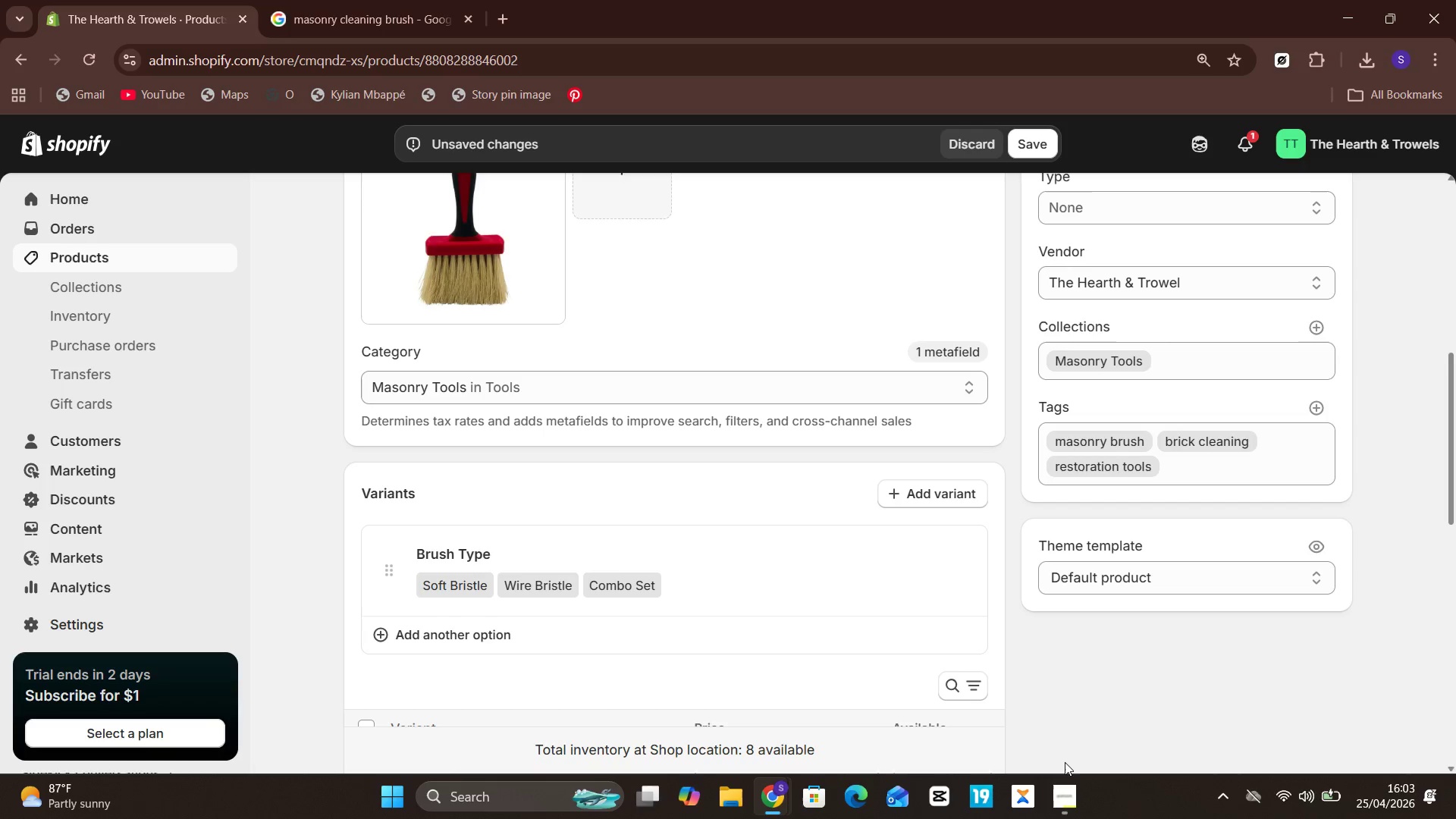 
left_click([1025, 151])
 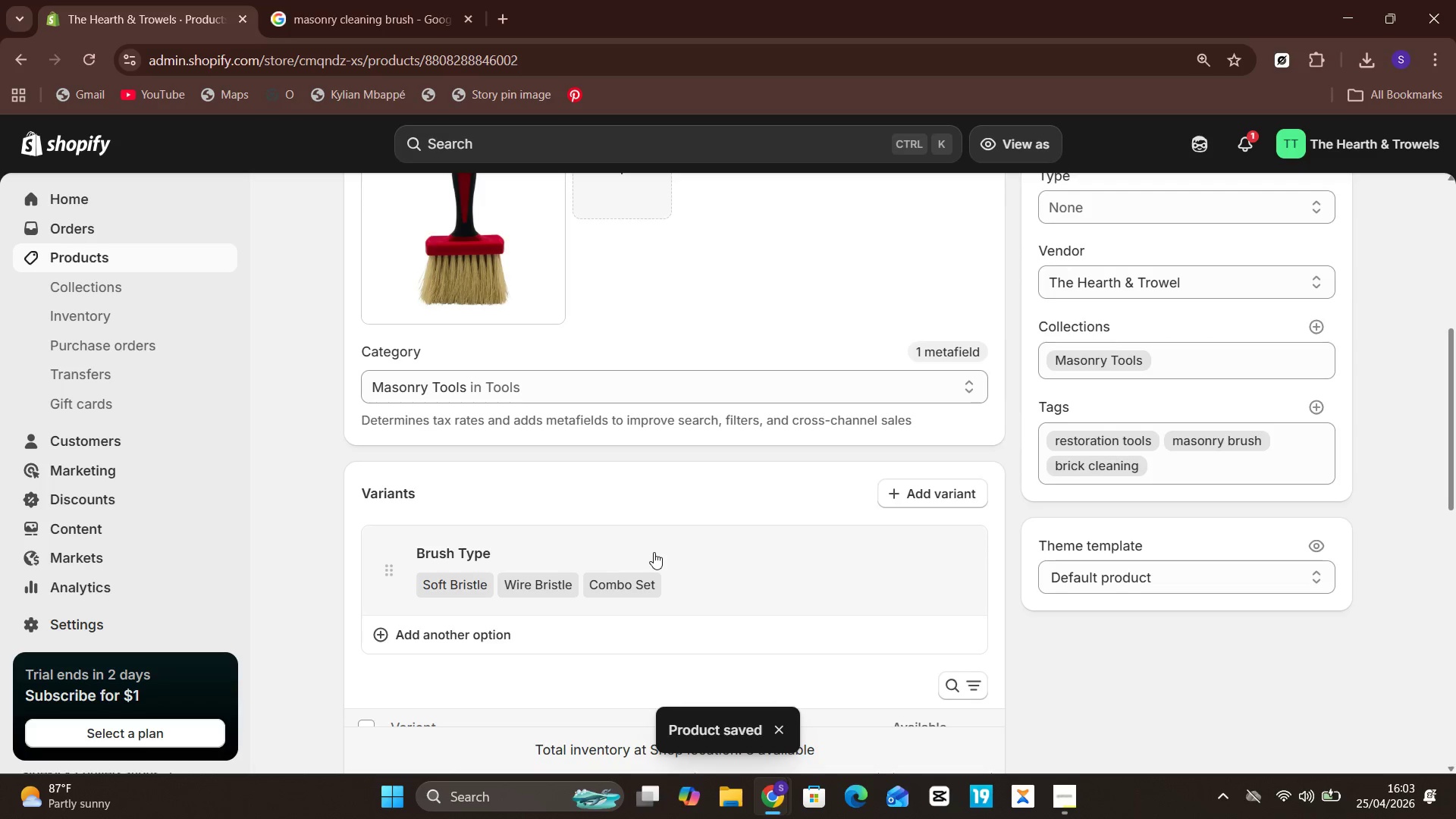 
wait(7.14)
 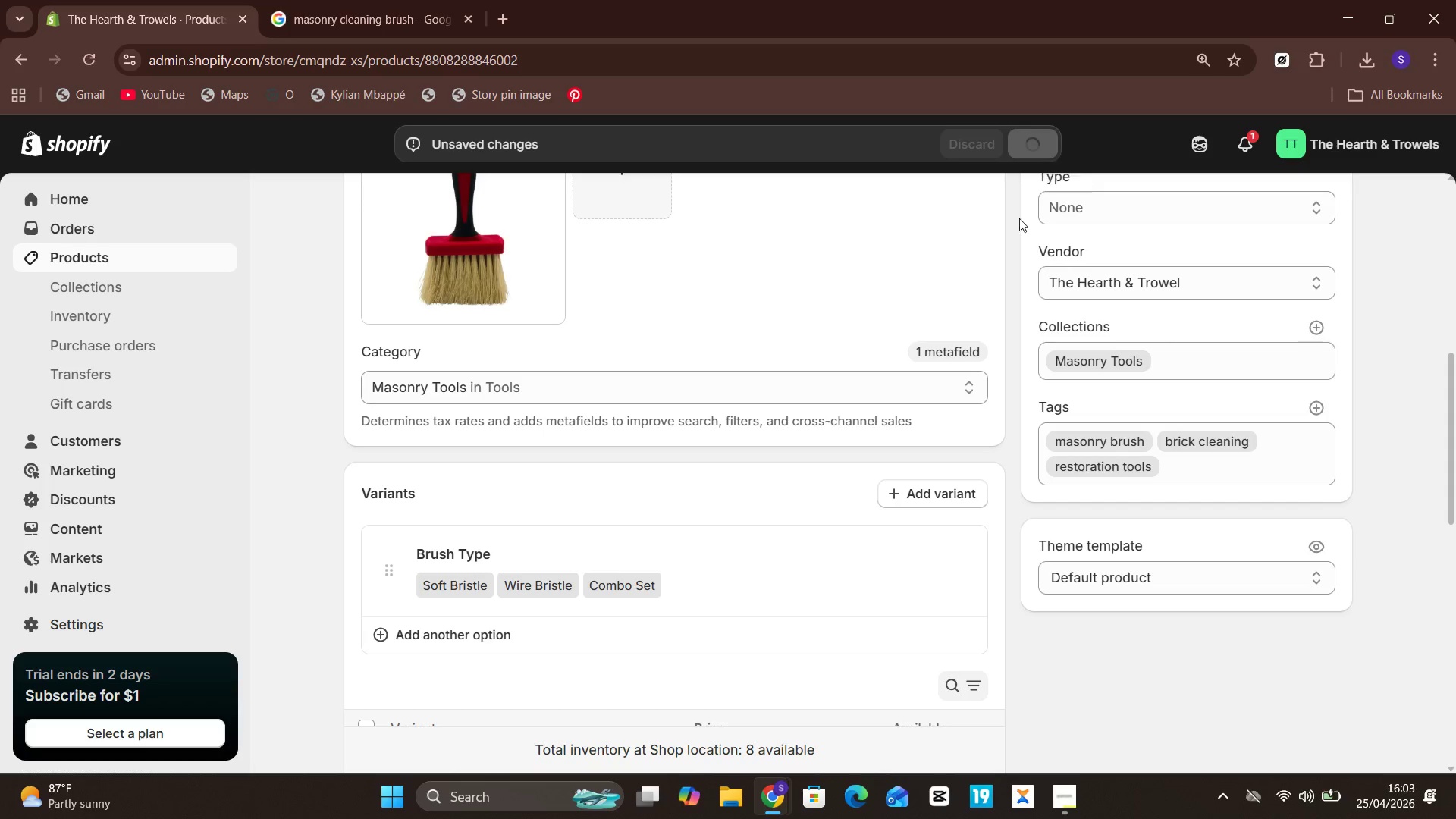 
left_click([113, 278])
 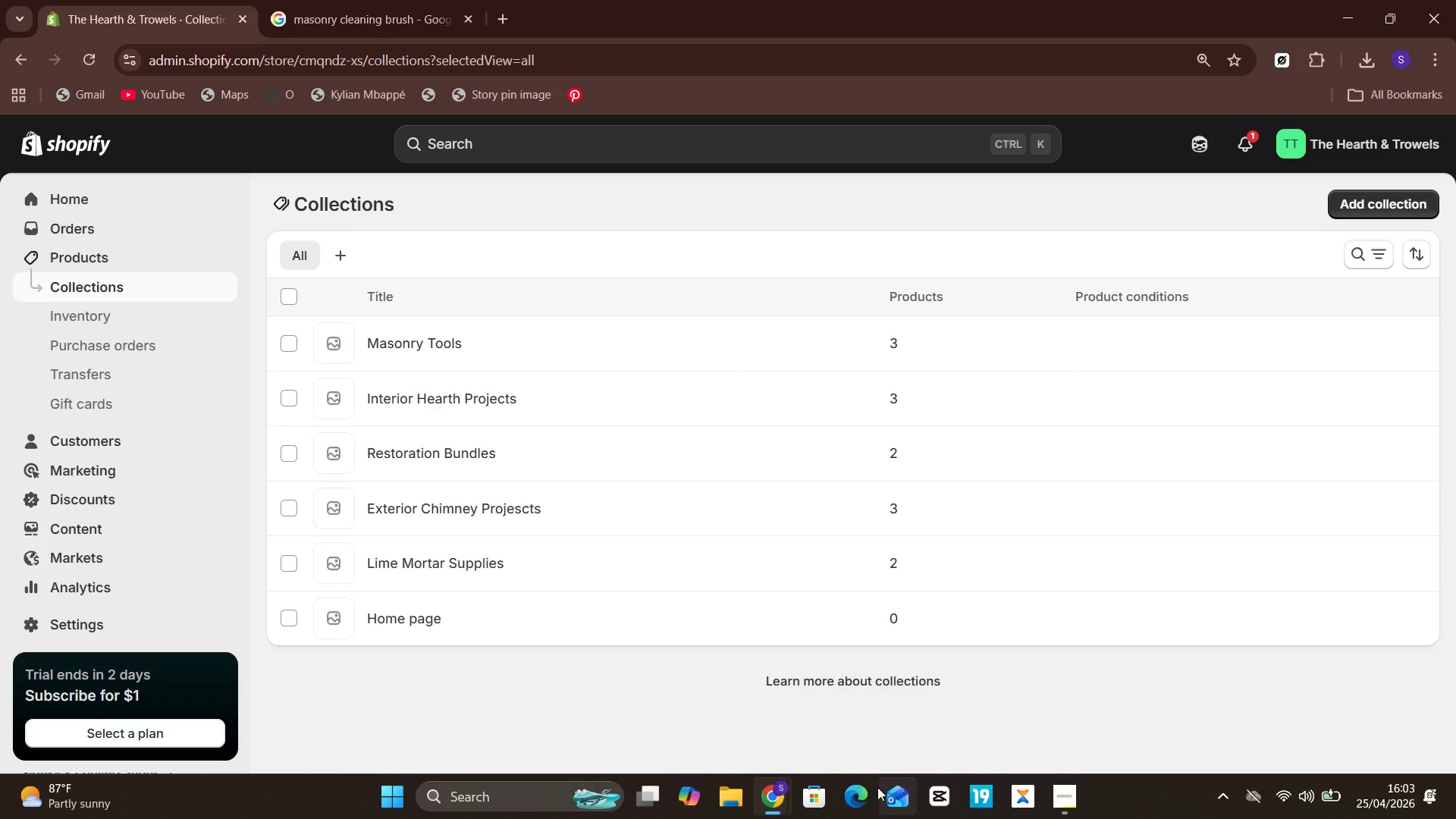 
wait(5.2)
 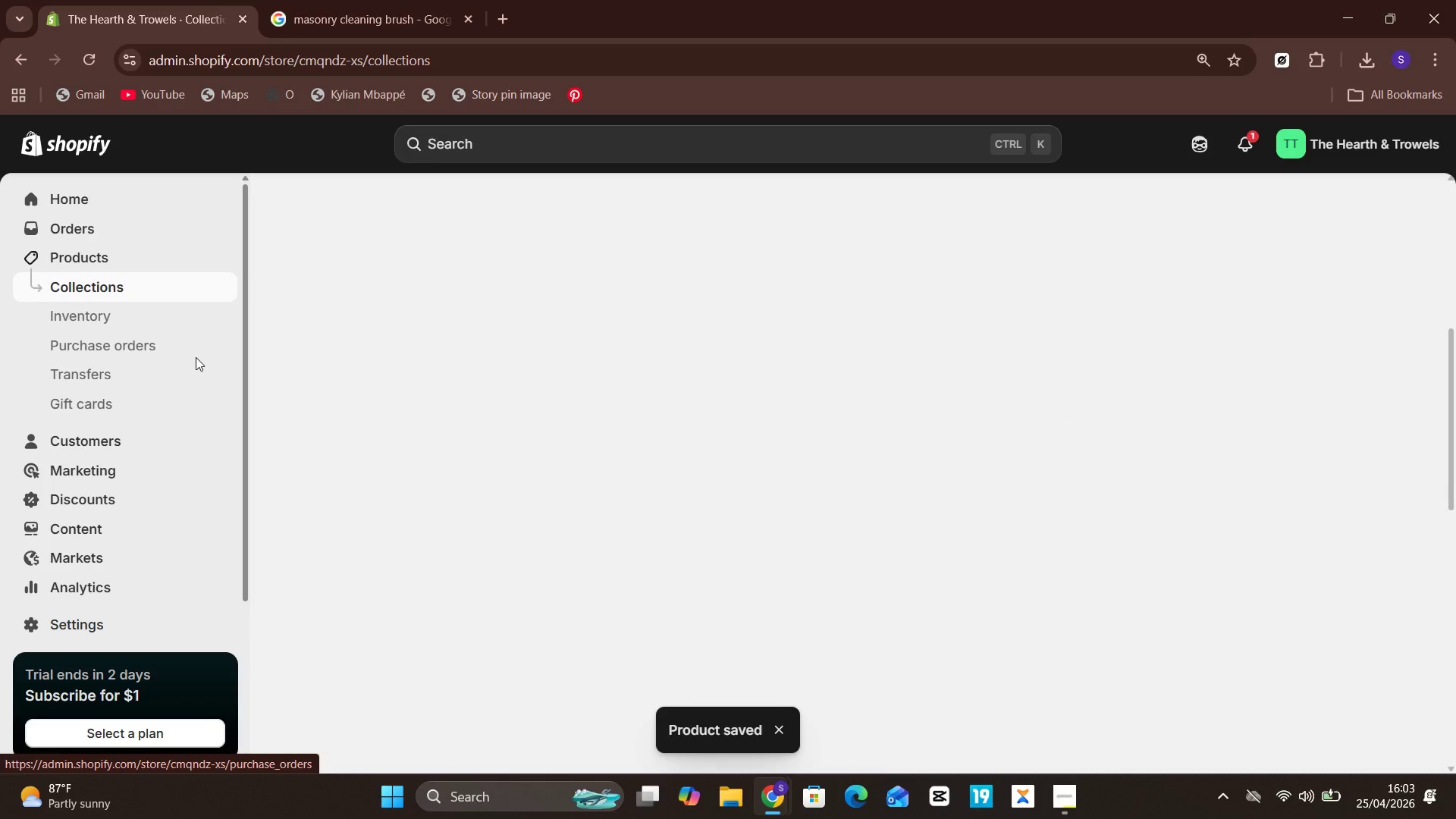 
mouse_move([1068, 780])
 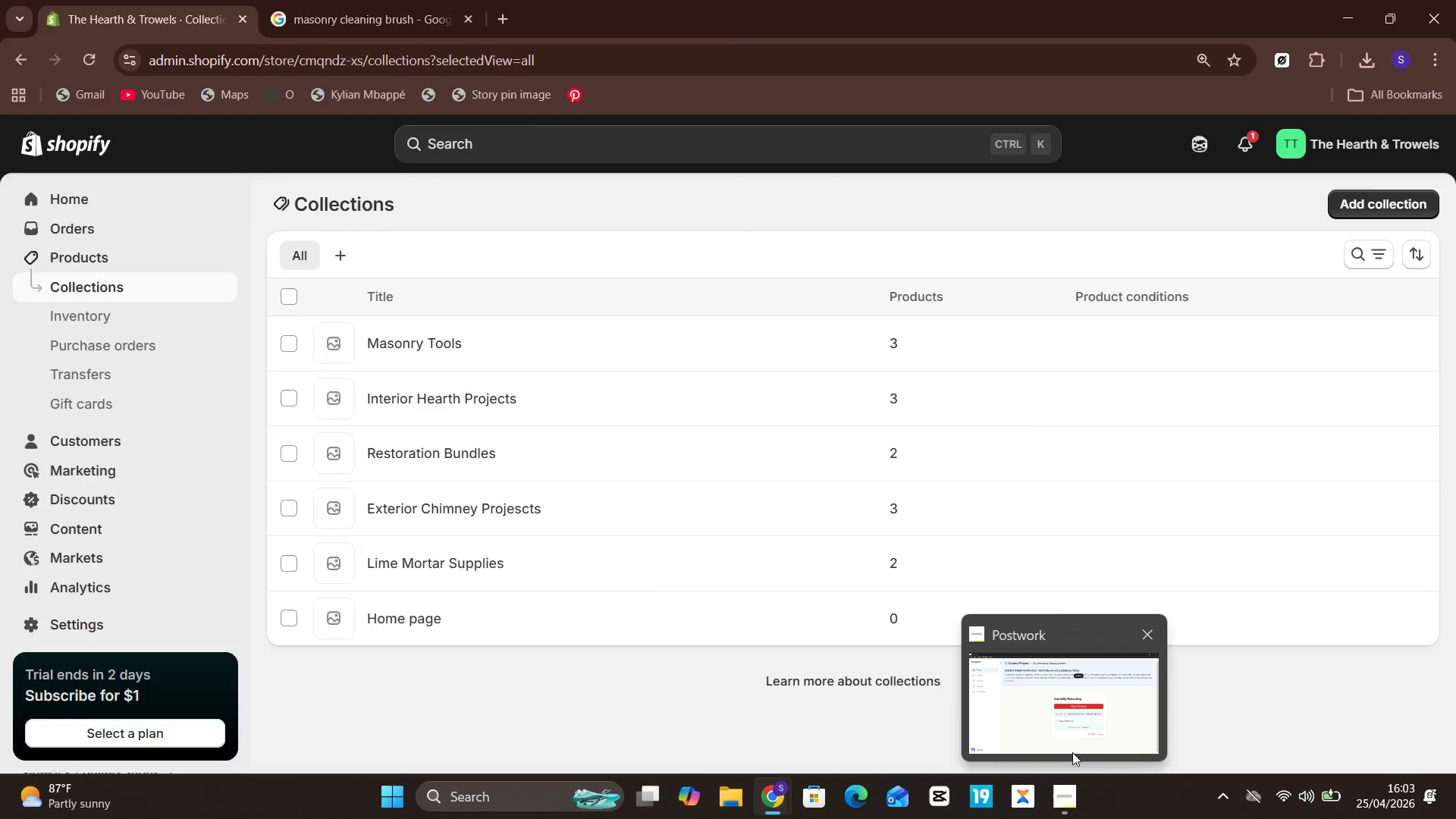 
left_click([1072, 752])